 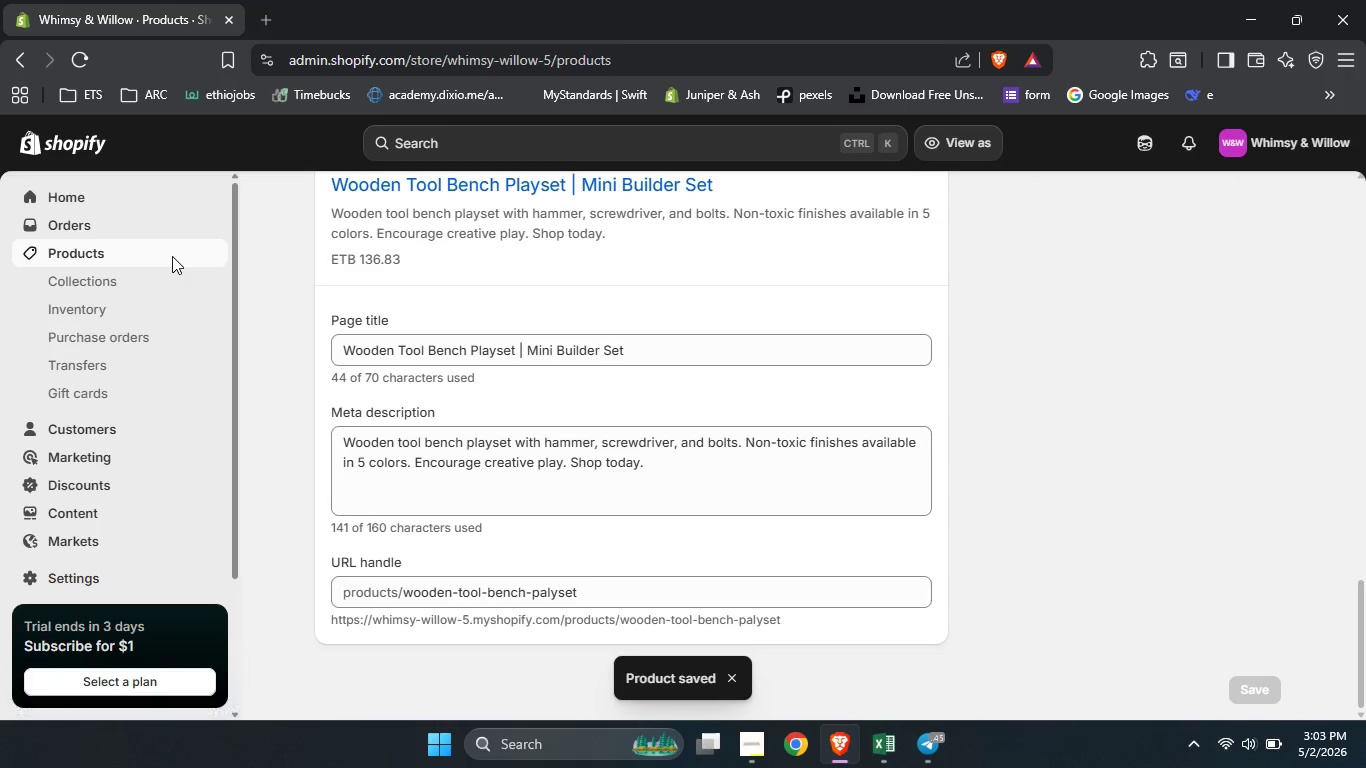 
scroll: coordinate [488, 628], scroll_direction: down, amount: 19.0
 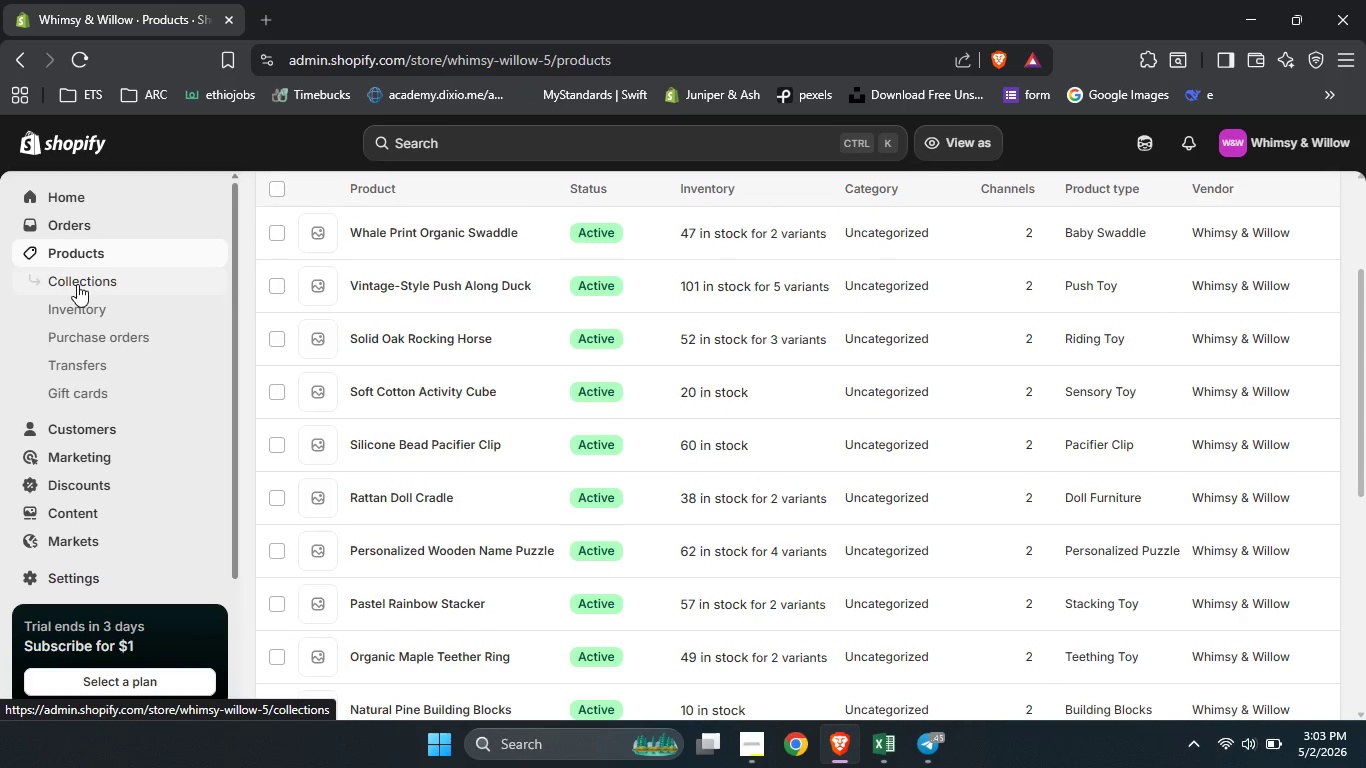 
left_click([77, 284])
 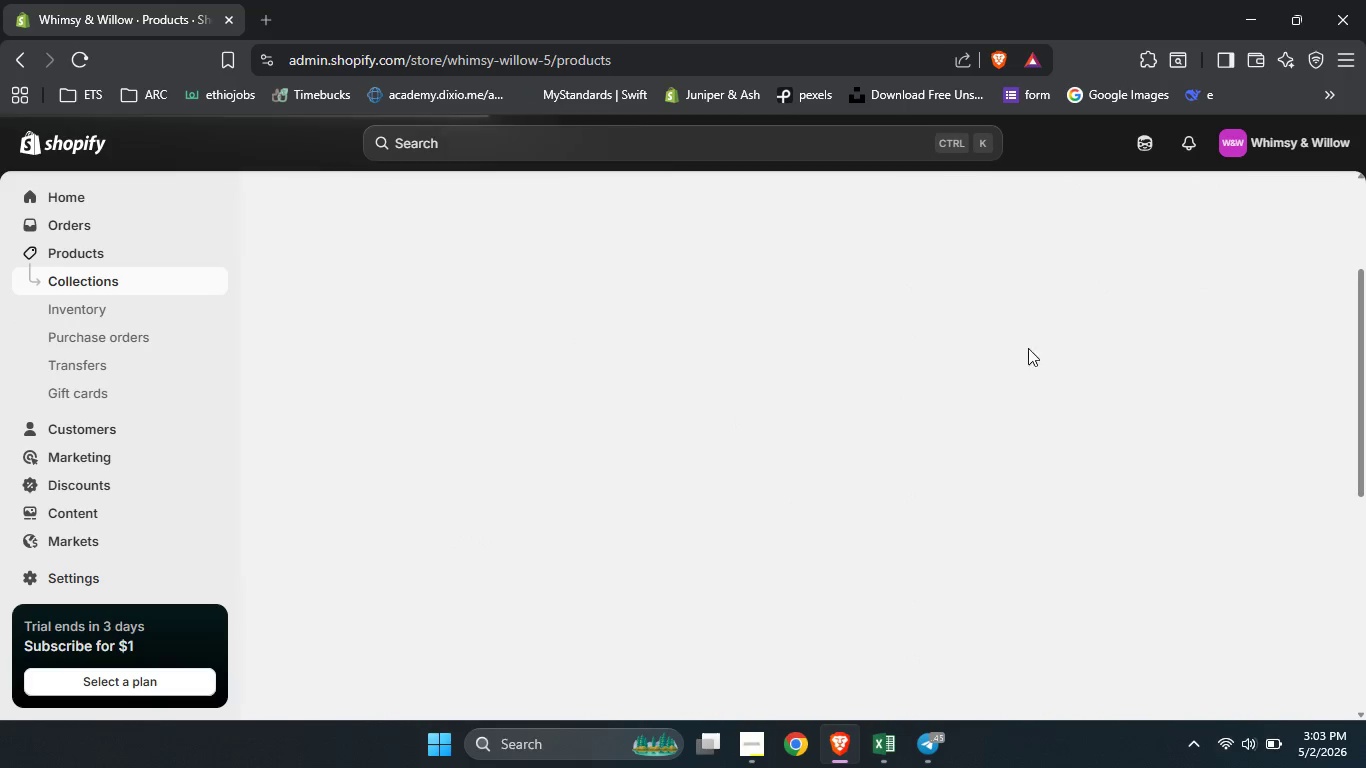 
mouse_move([1214, 330])
 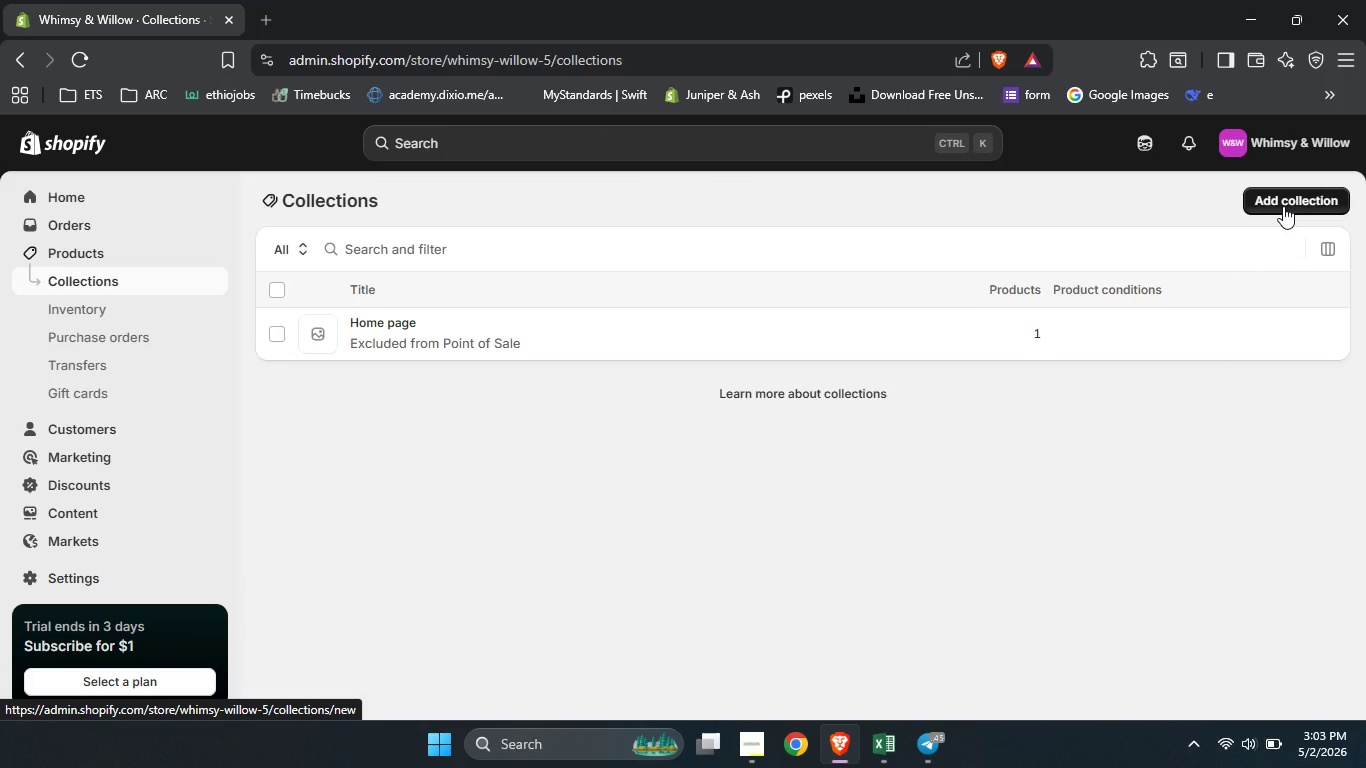 
left_click([1283, 206])
 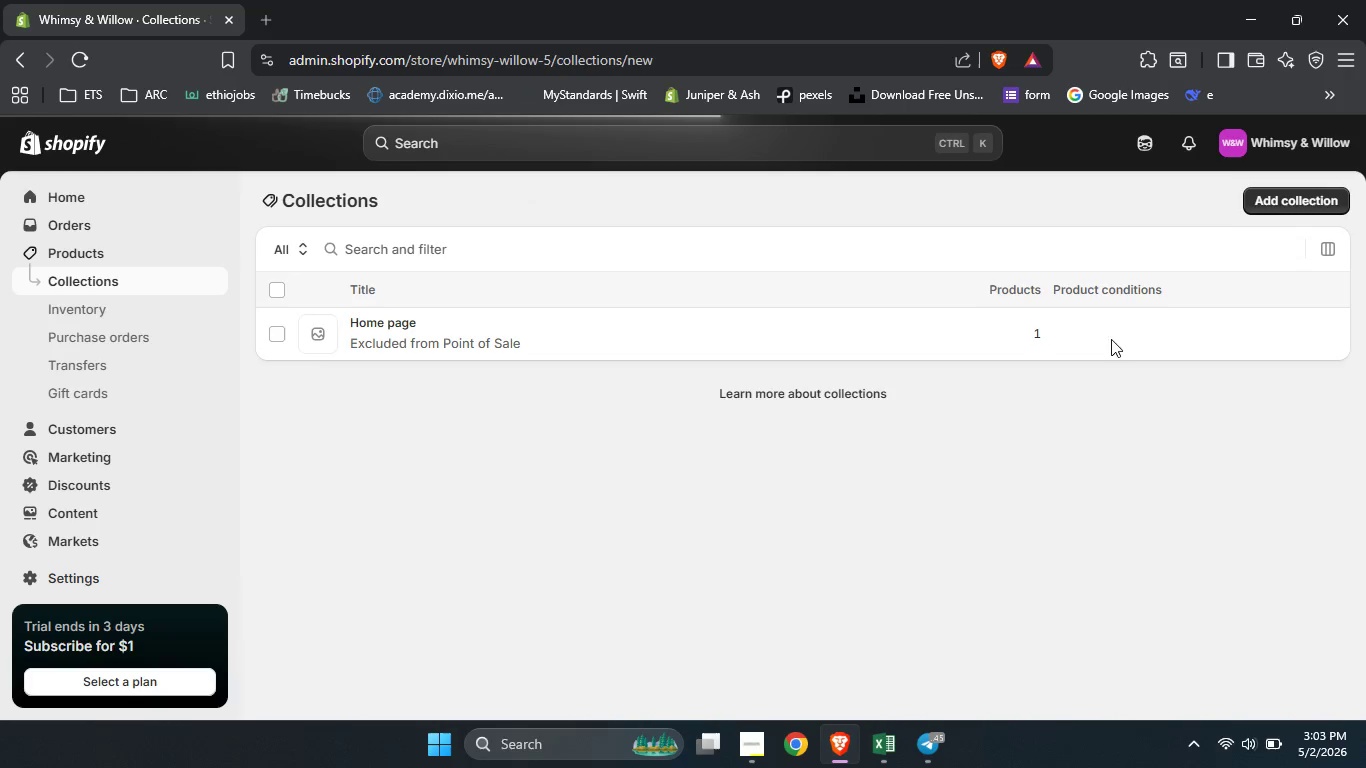 
mouse_move([580, 500])
 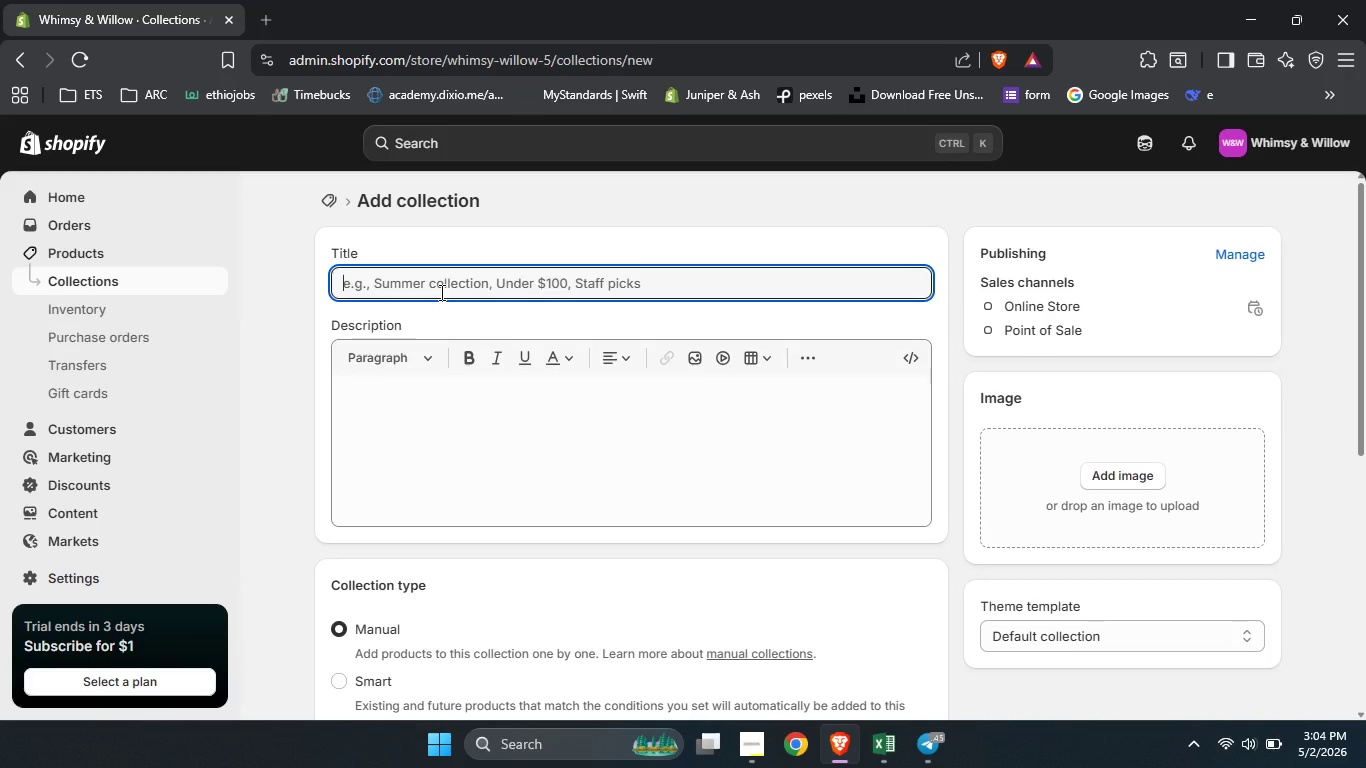 
left_click([440, 292])
 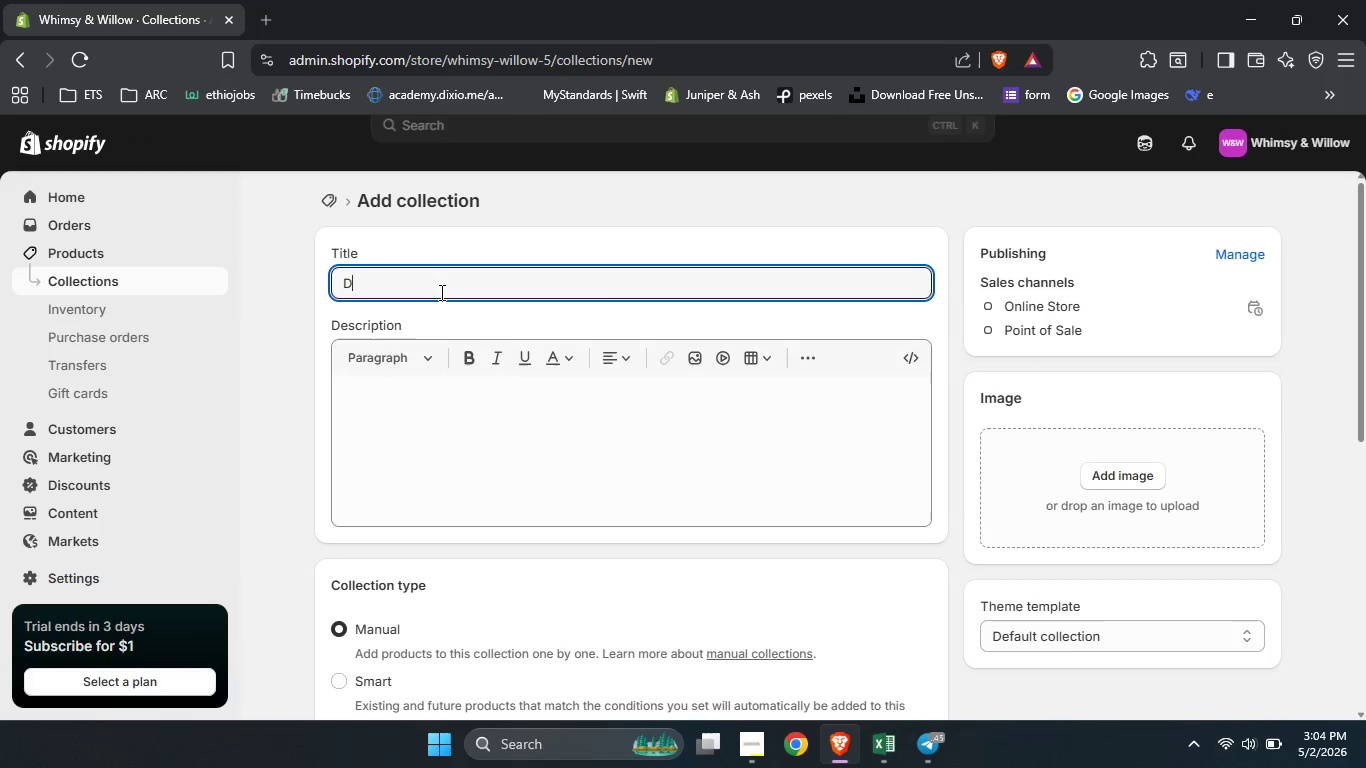 
type(Developmental Tags)
 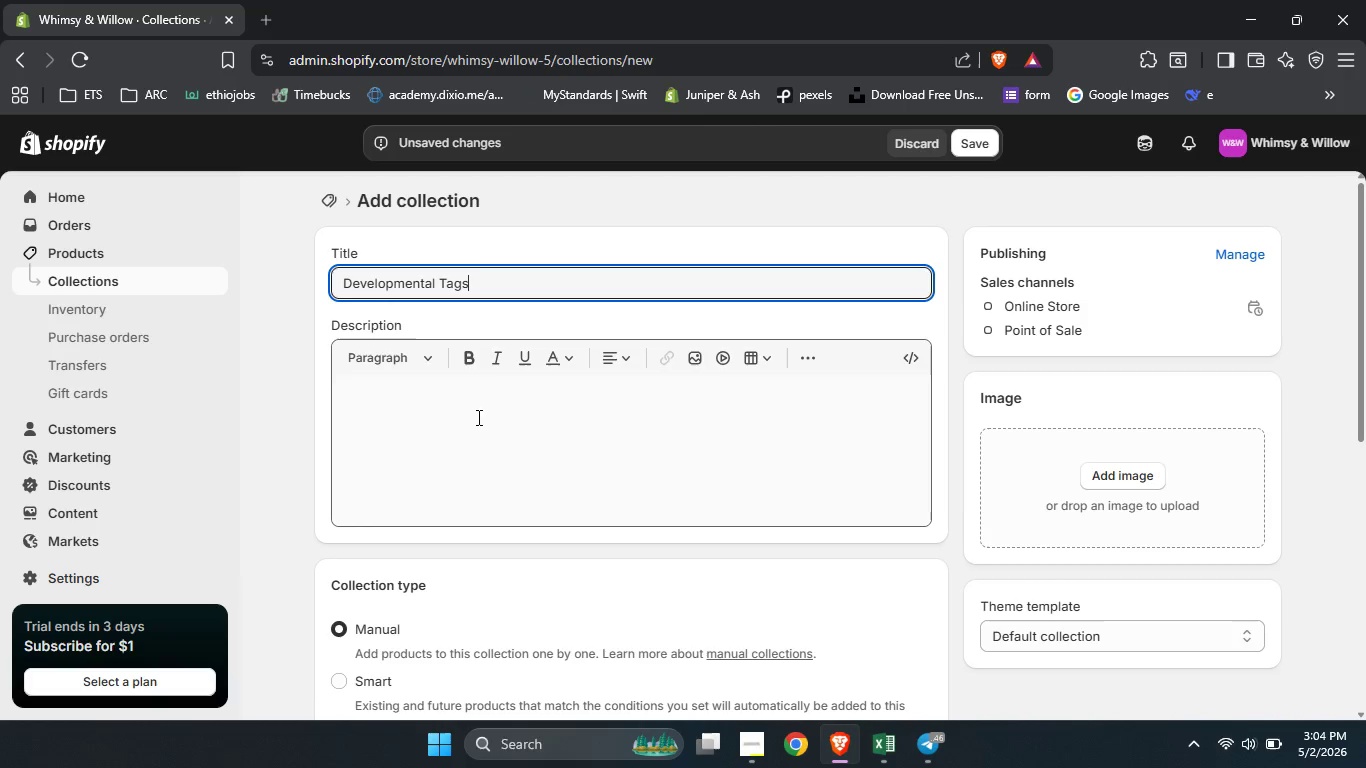 
left_click([475, 437])
 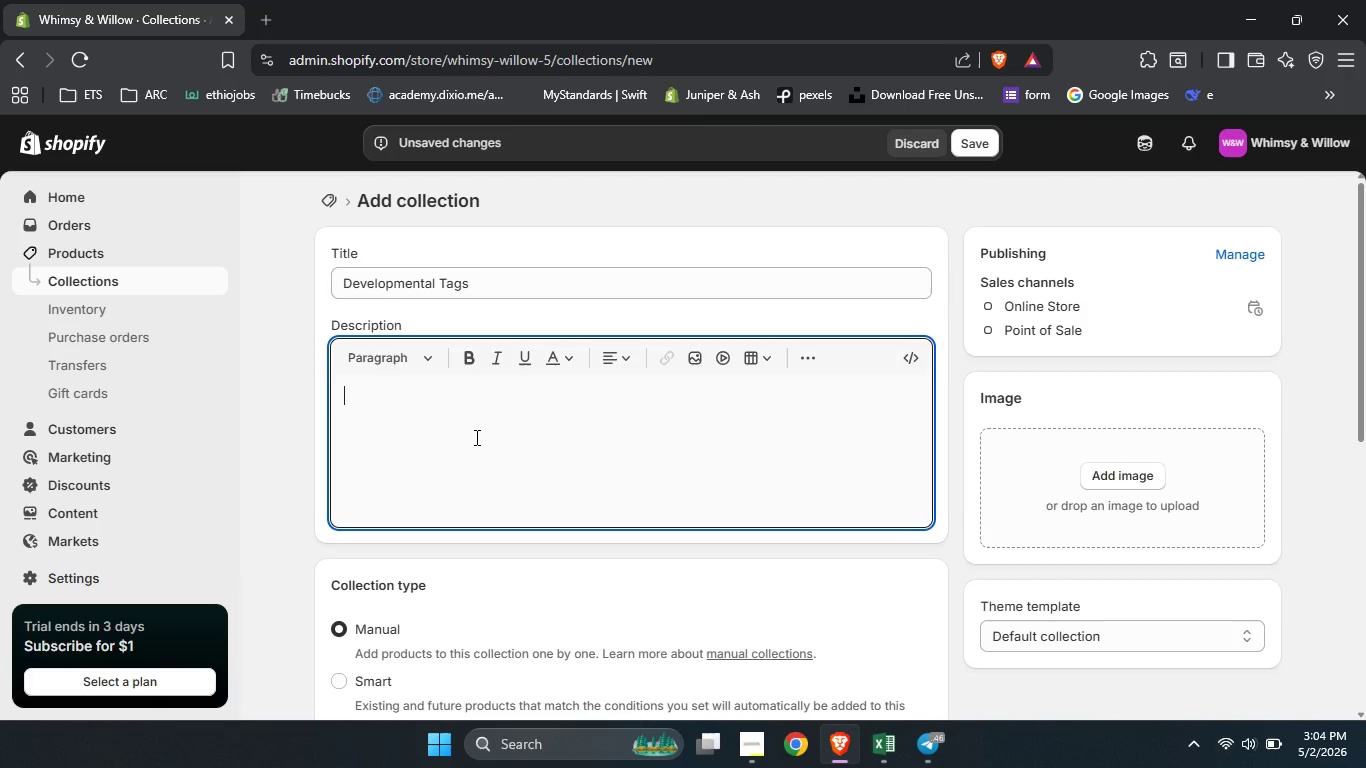 
type(Toys )
 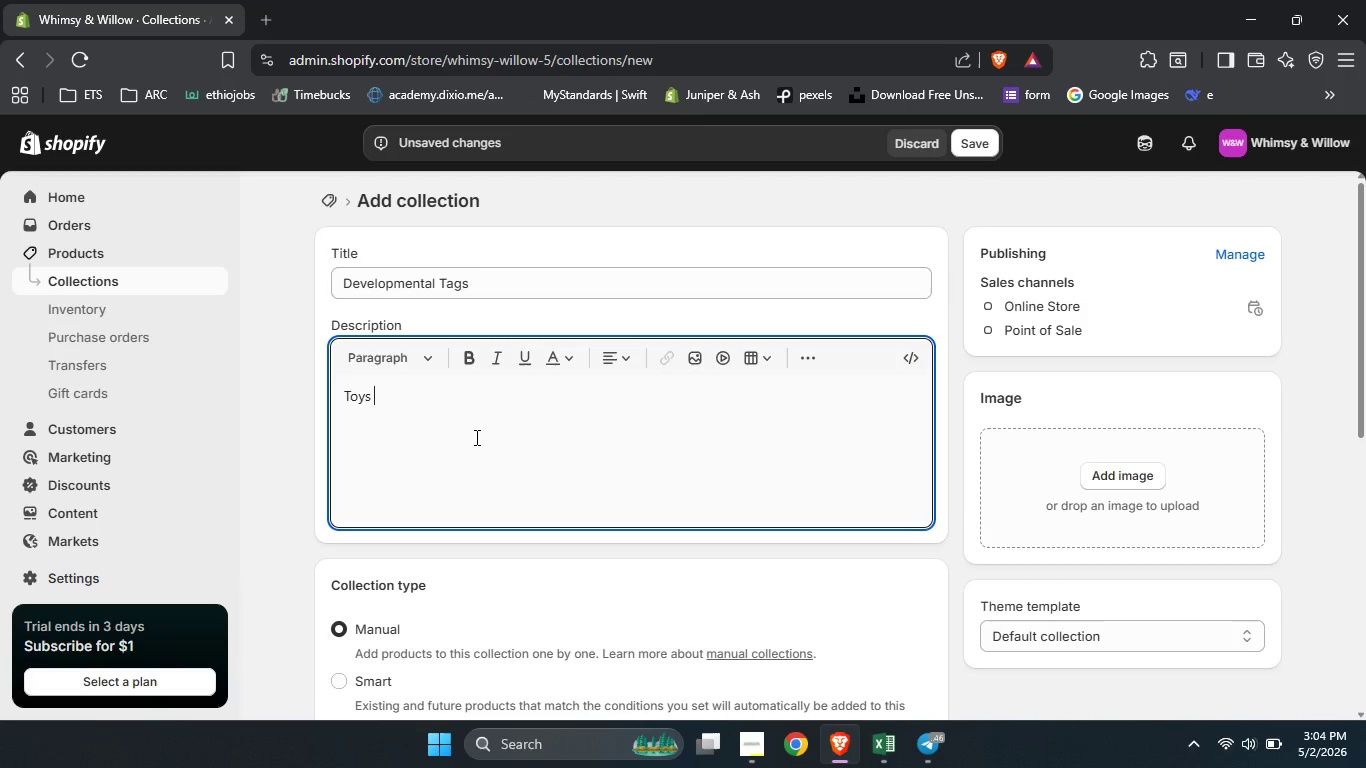 
hold_key(key=ShiftLeft, duration=0.66)
 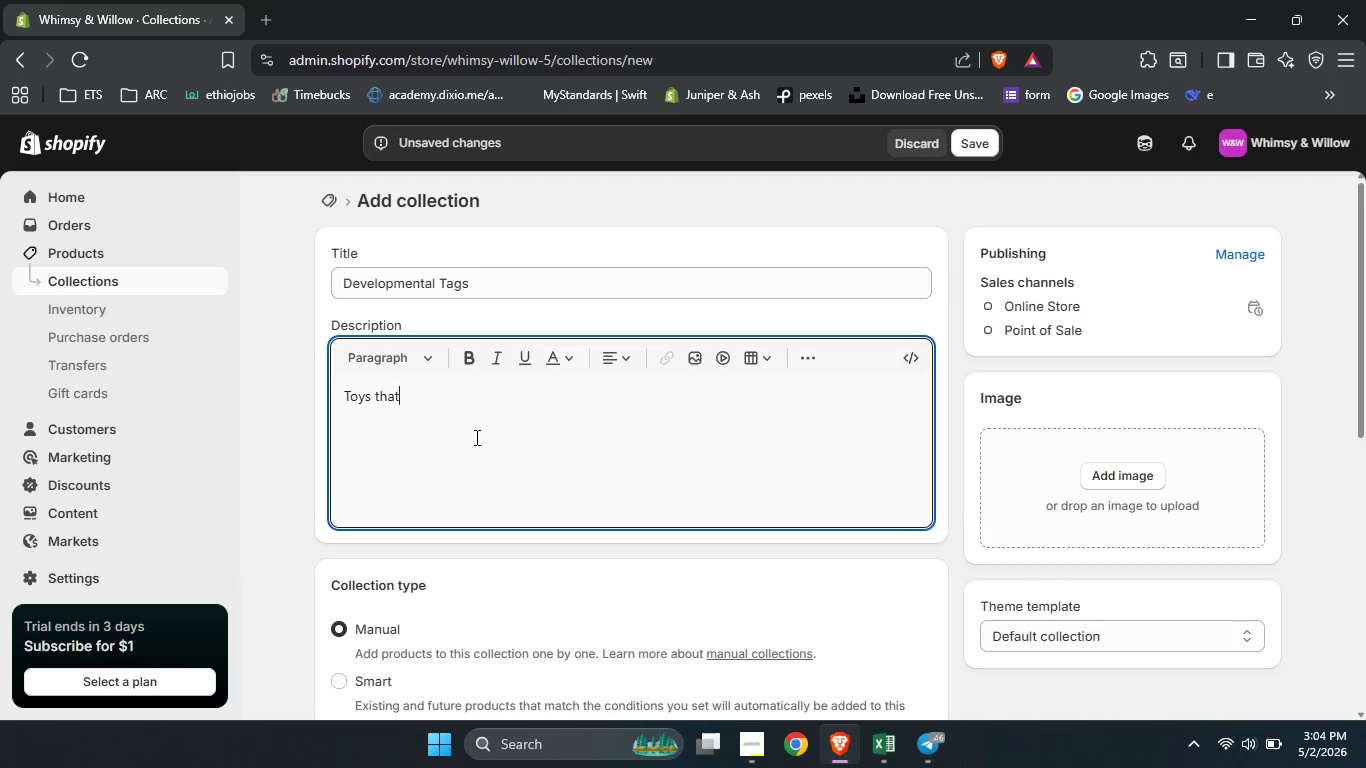 
type(that ge)
key(Backspace)
type(roe)
key(Backspace)
type(w with your little one)
 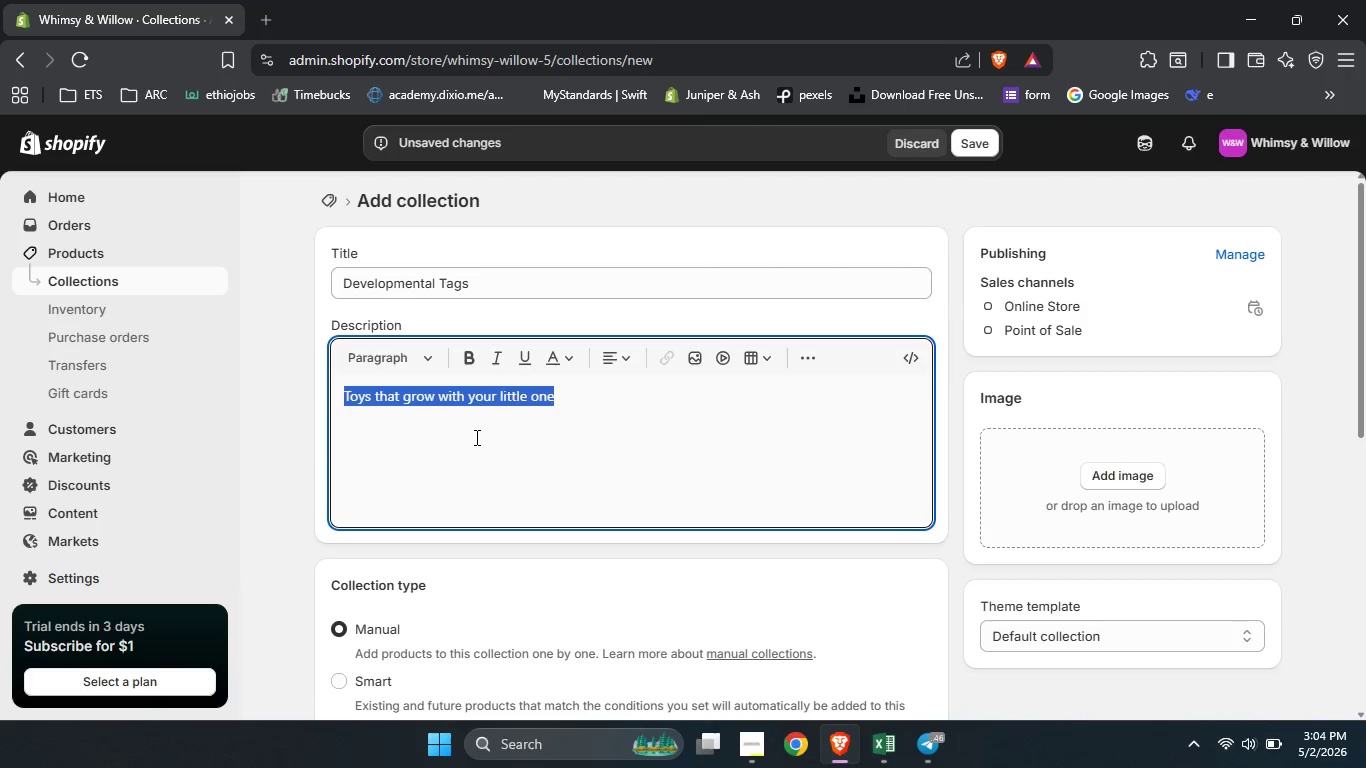 
key(Control+A)
 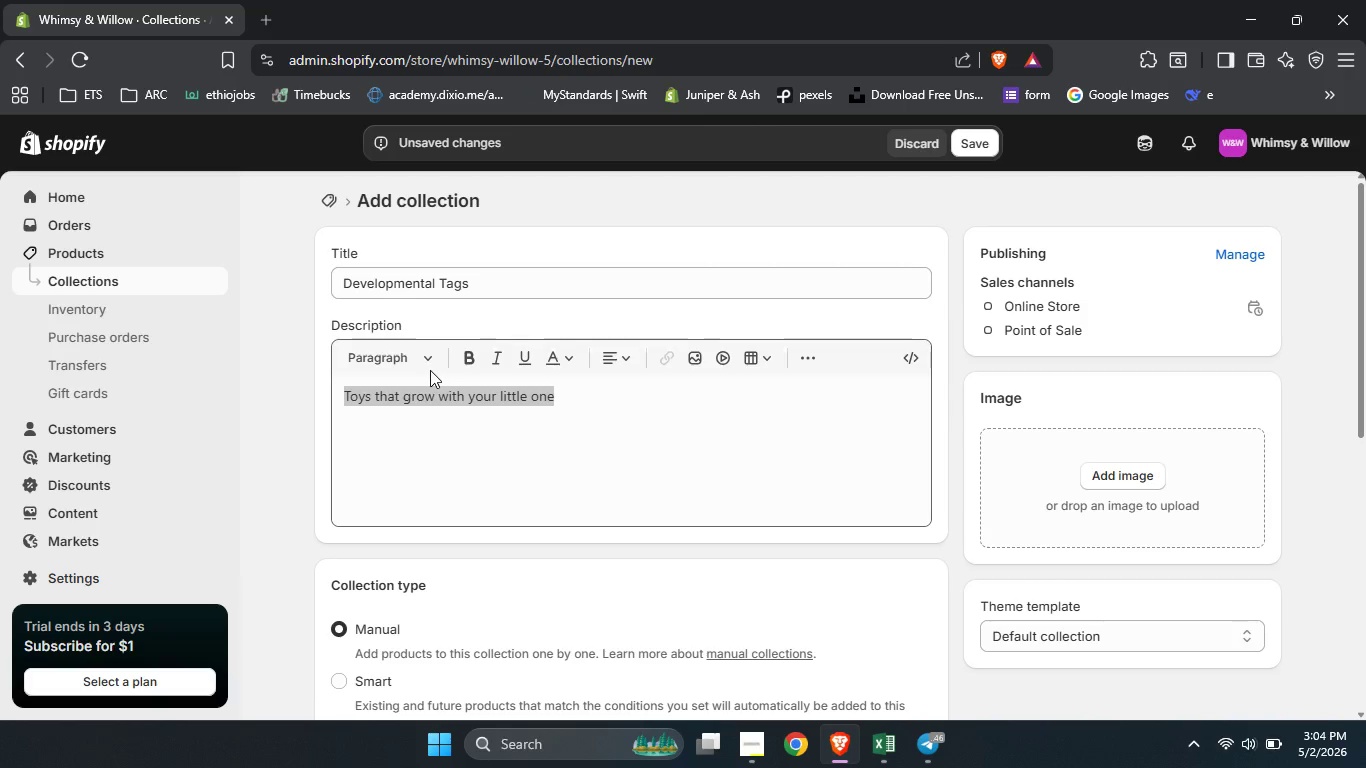 
left_click([431, 370])
 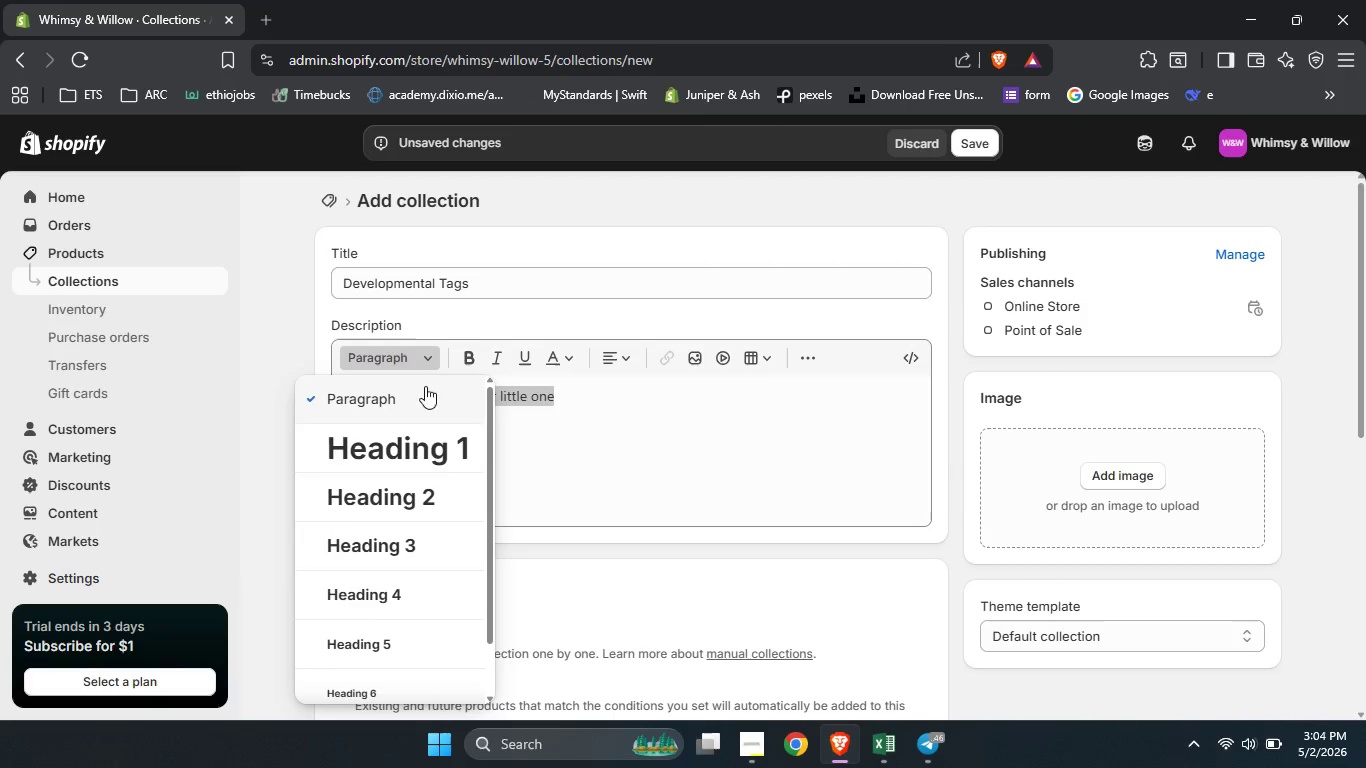 
left_click([425, 362])
 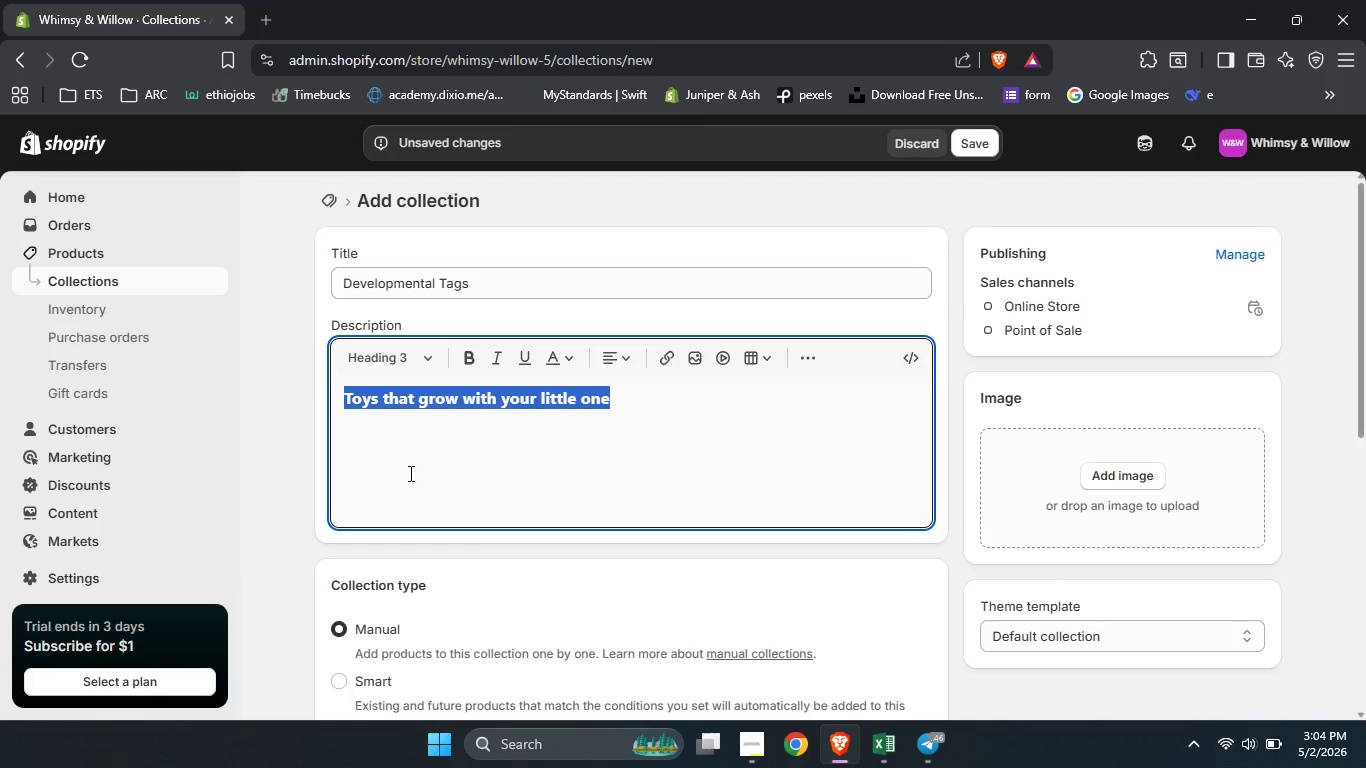 
left_click([391, 527])
 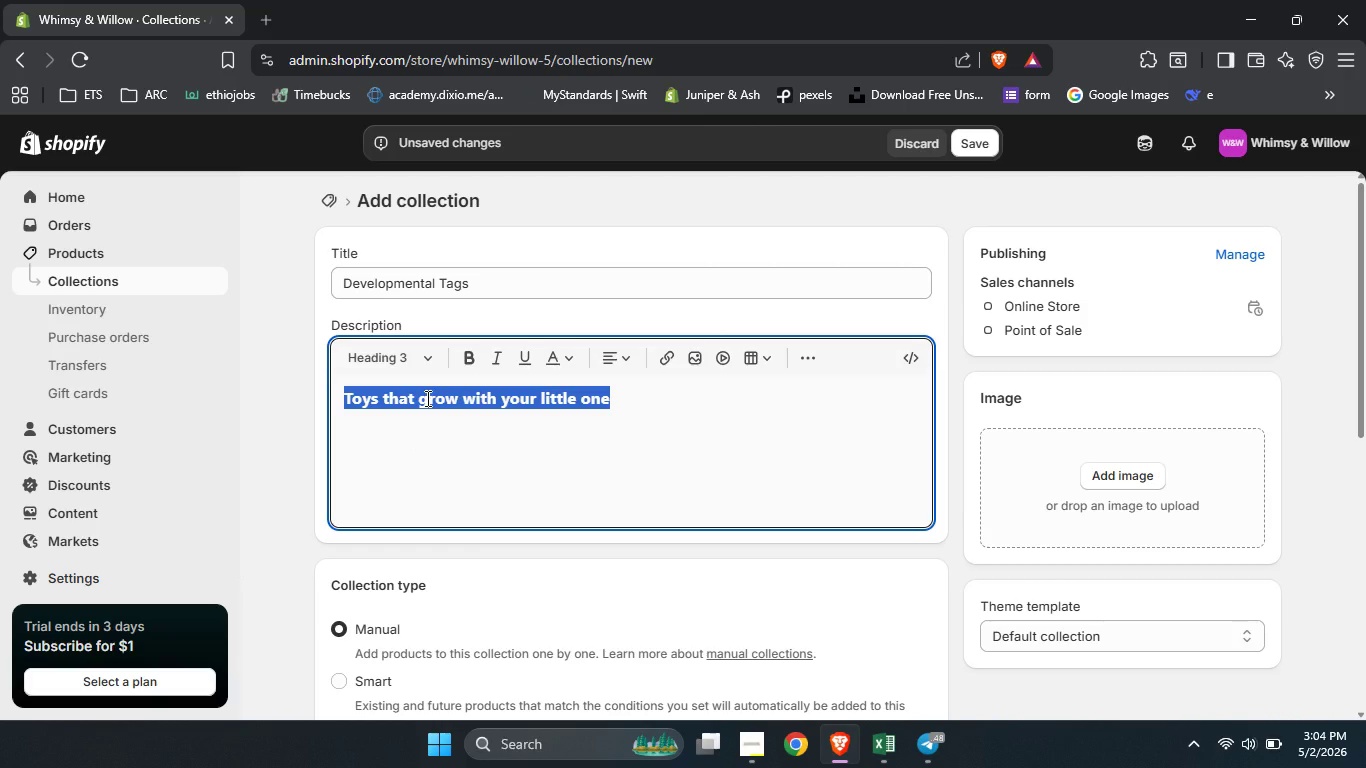 
left_click([426, 398])
 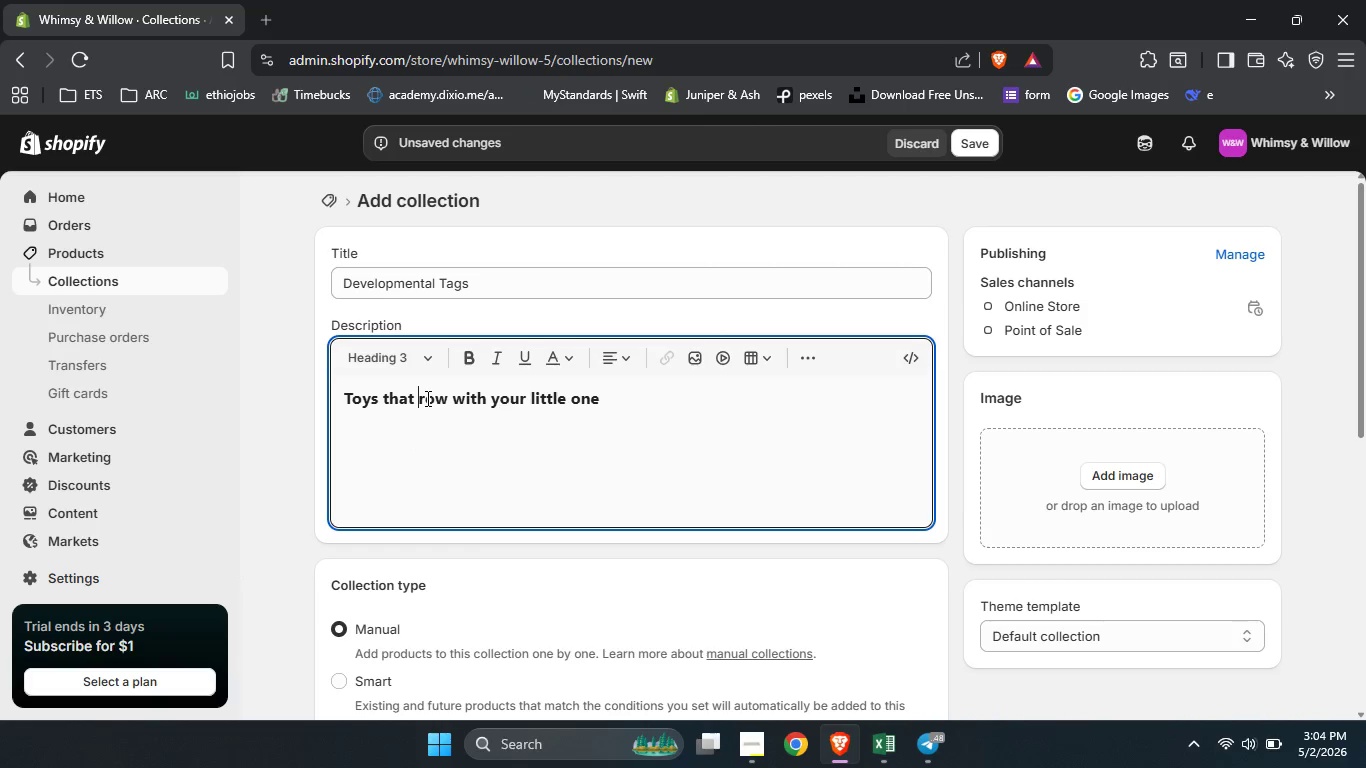 
key(Control+Backspace)
 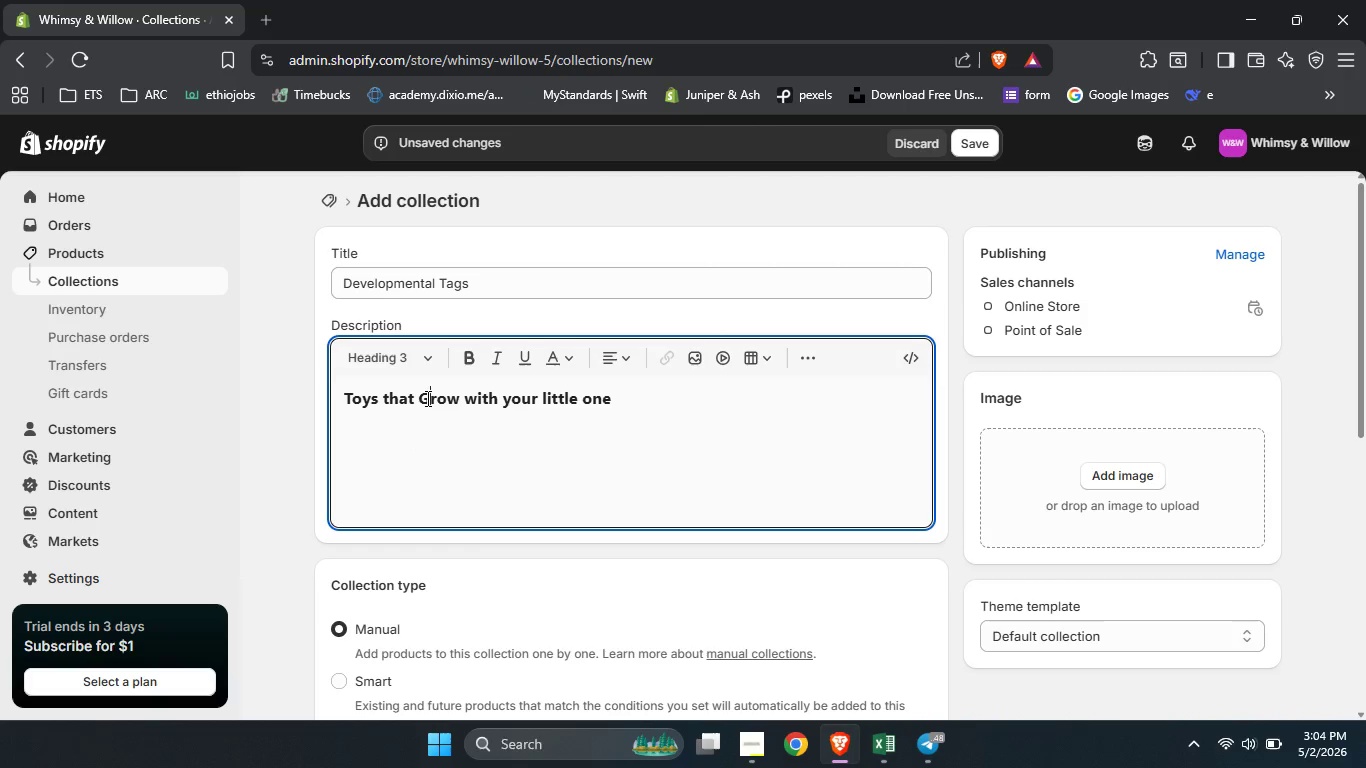 
key(Control+Shift+G)
 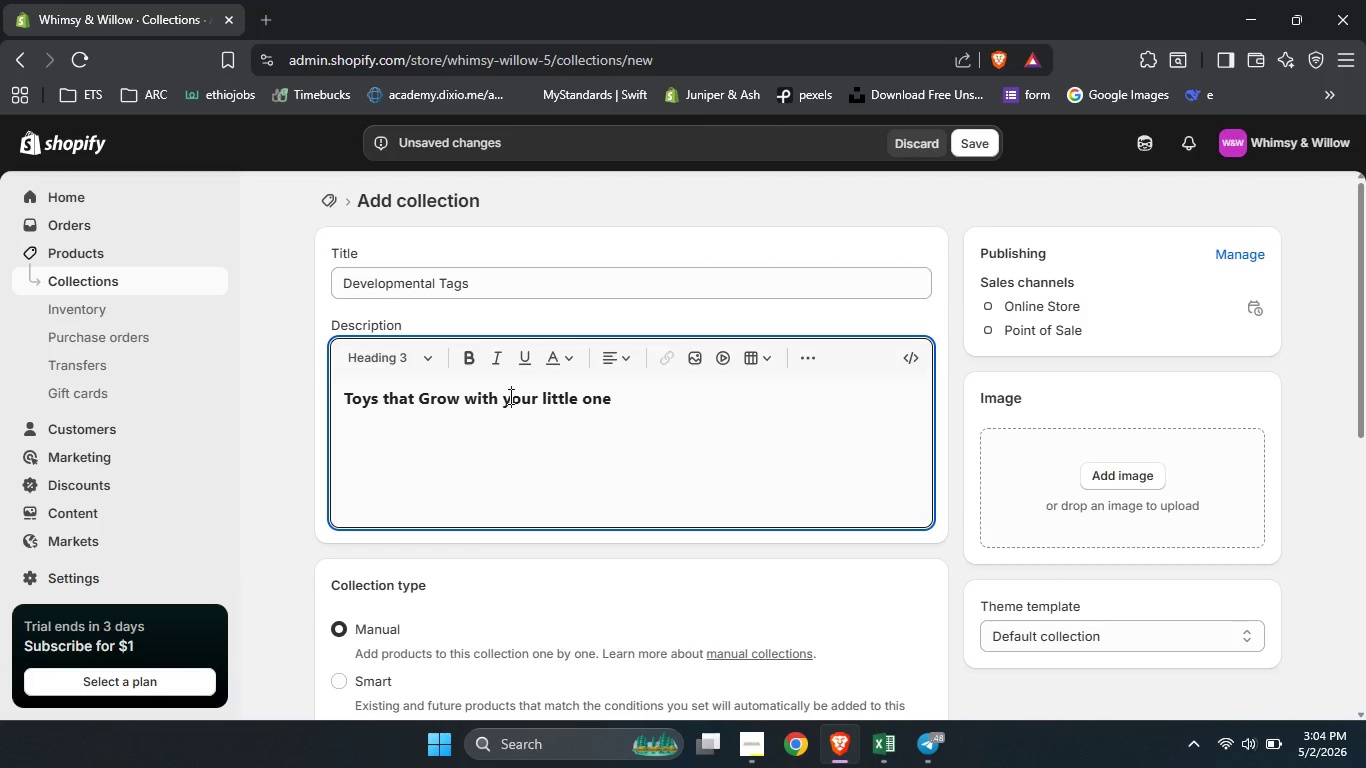 
left_click([509, 396])
 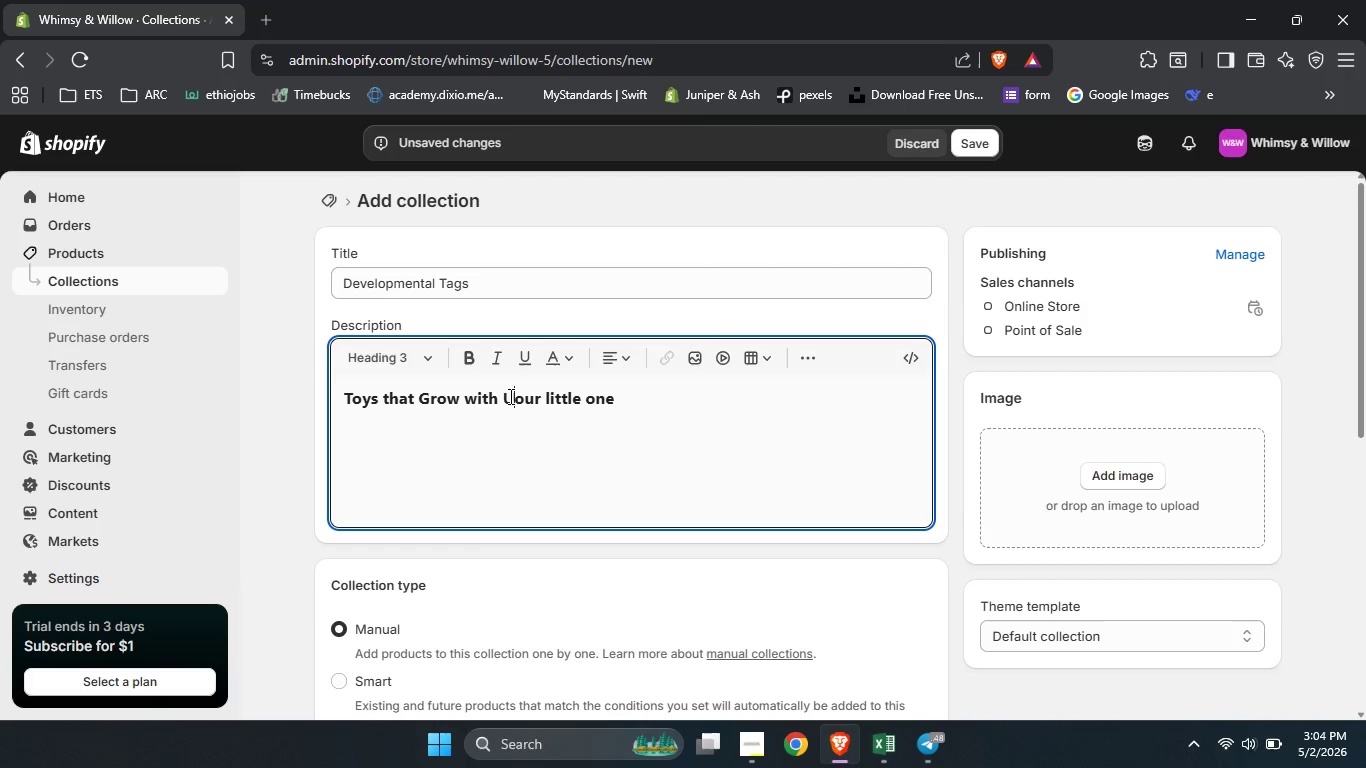 
key(Control+Backspace)
 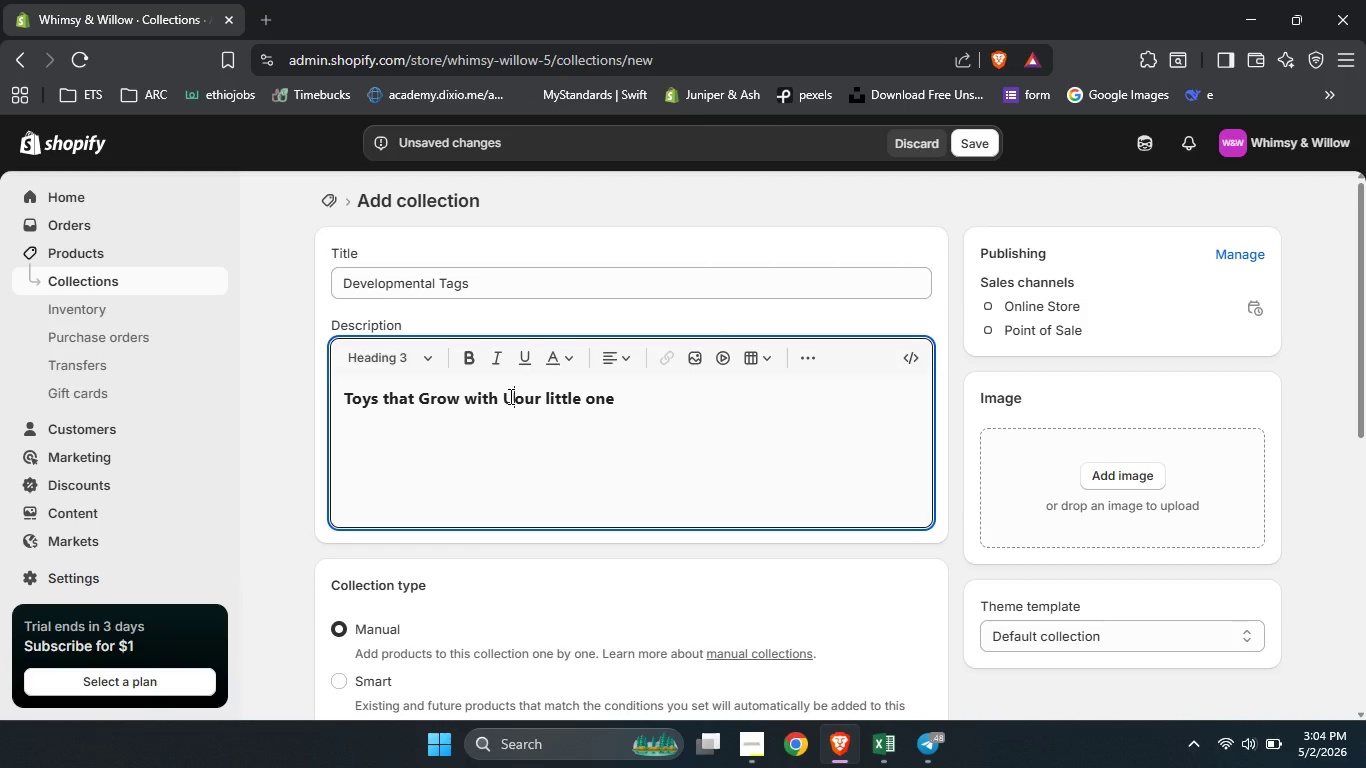 
key(Control+Shift+U)
 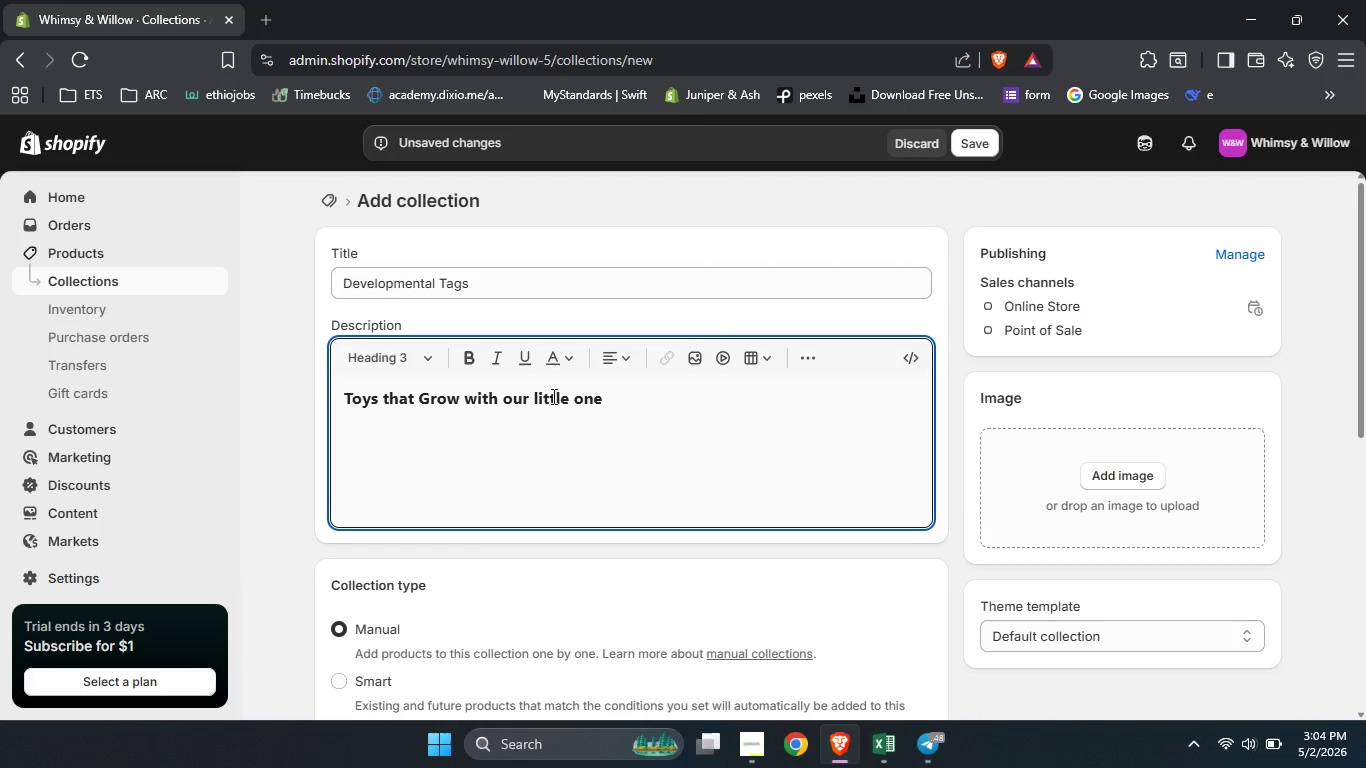 
key(Control+Backspace)
 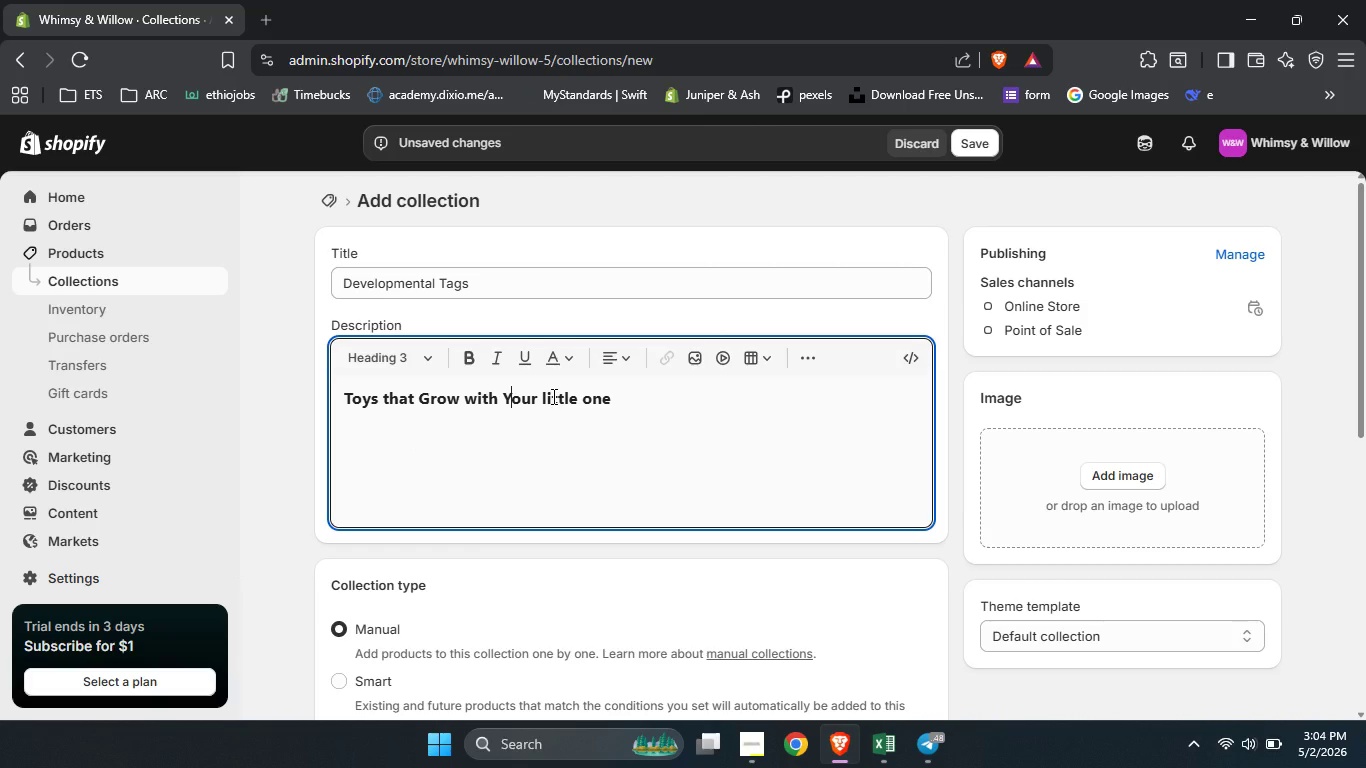 
key(Control+Shift+ShiftLeft)
 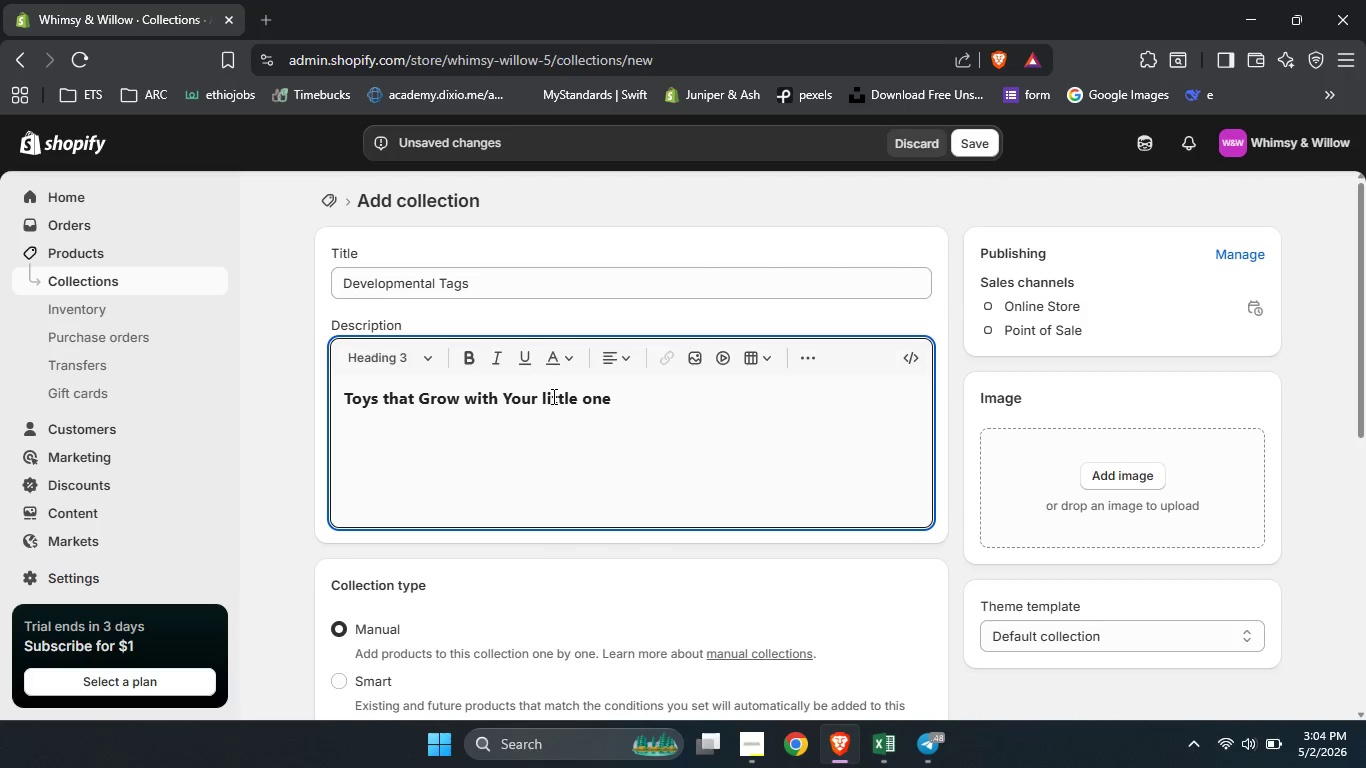 
key(Control+Shift+Y)
 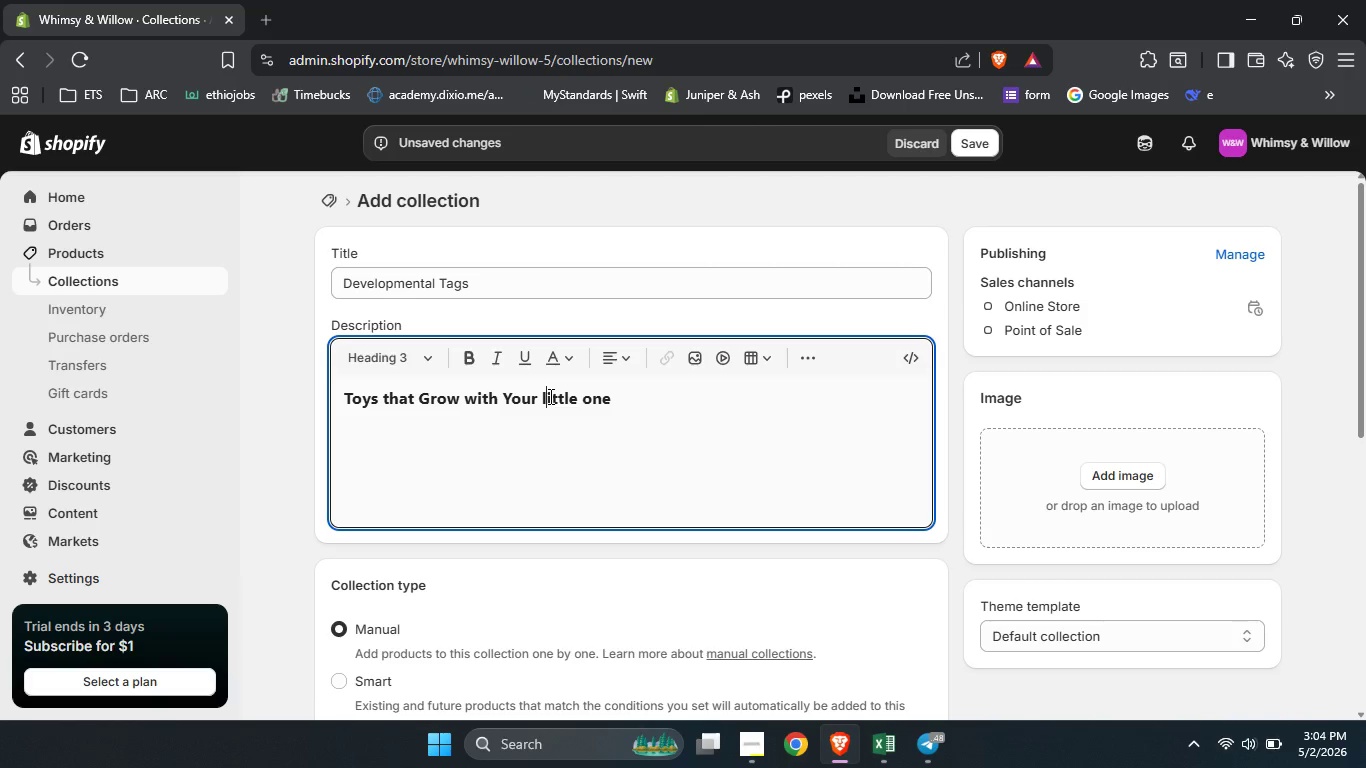 
left_click([549, 396])
 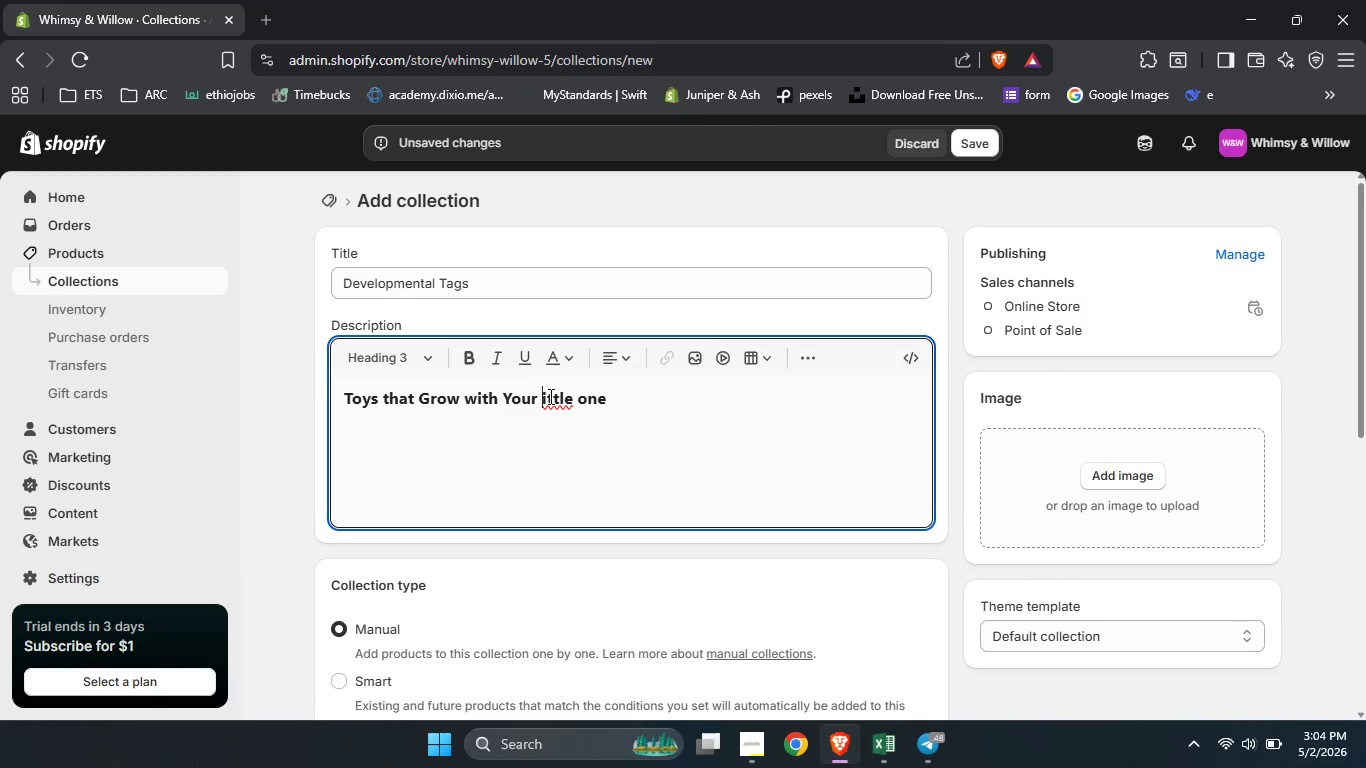 
key(Control+Backspace)
 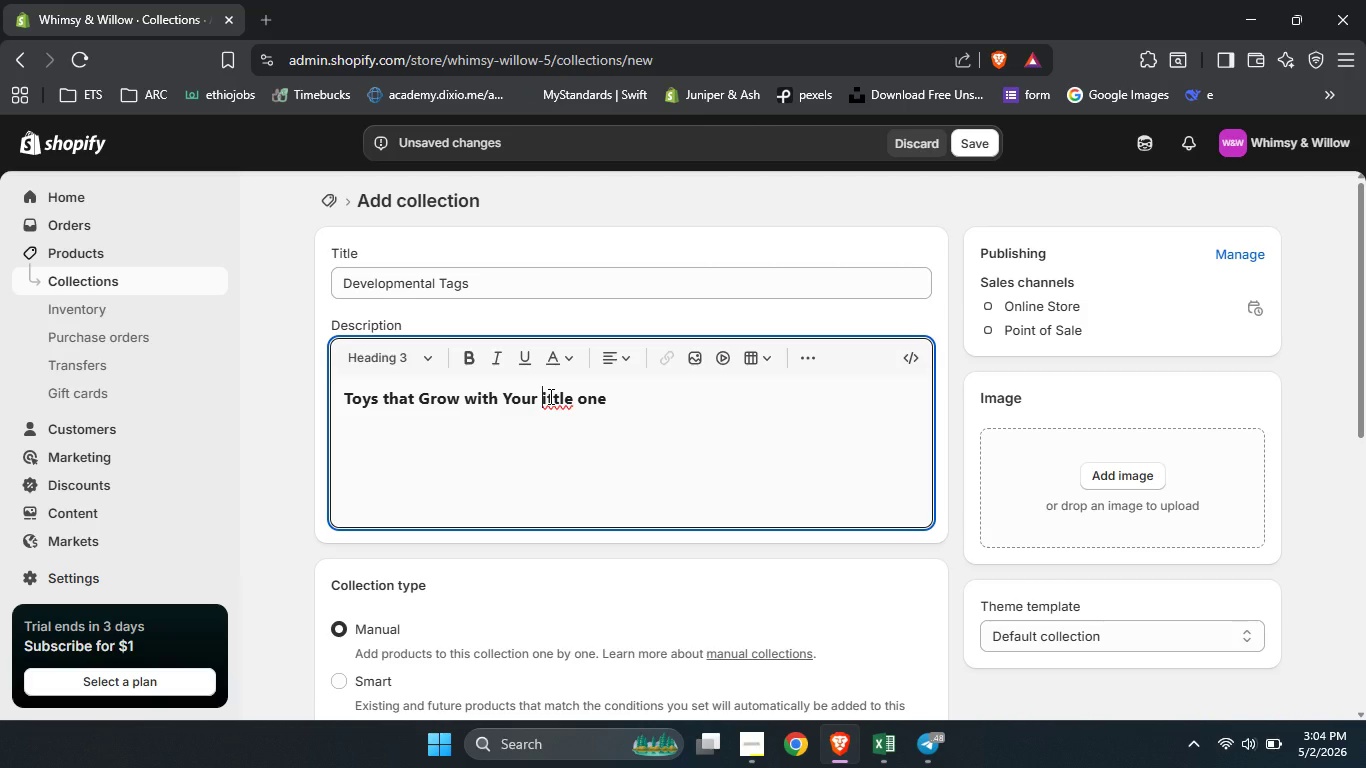 
key(Control+Shift+L)
 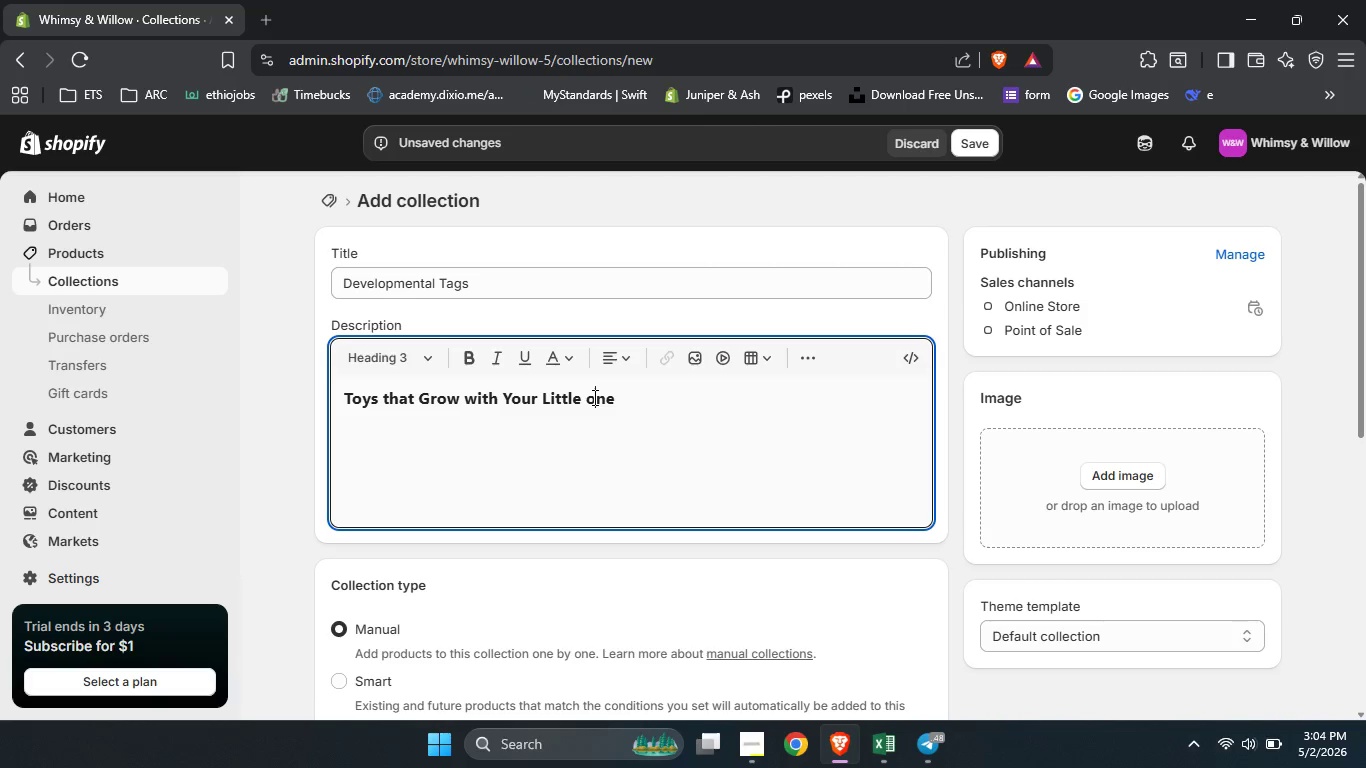 
left_click([593, 397])
 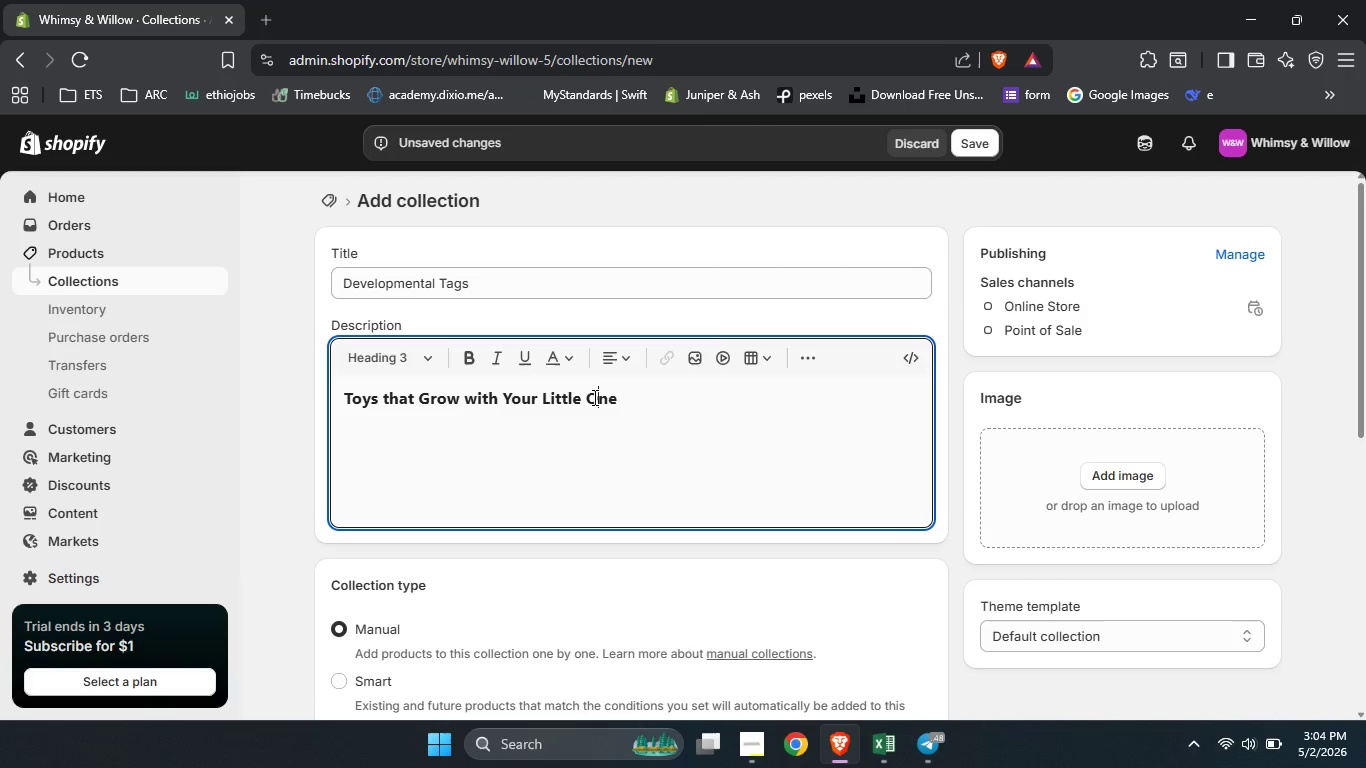 
key(Control+Backspace)
 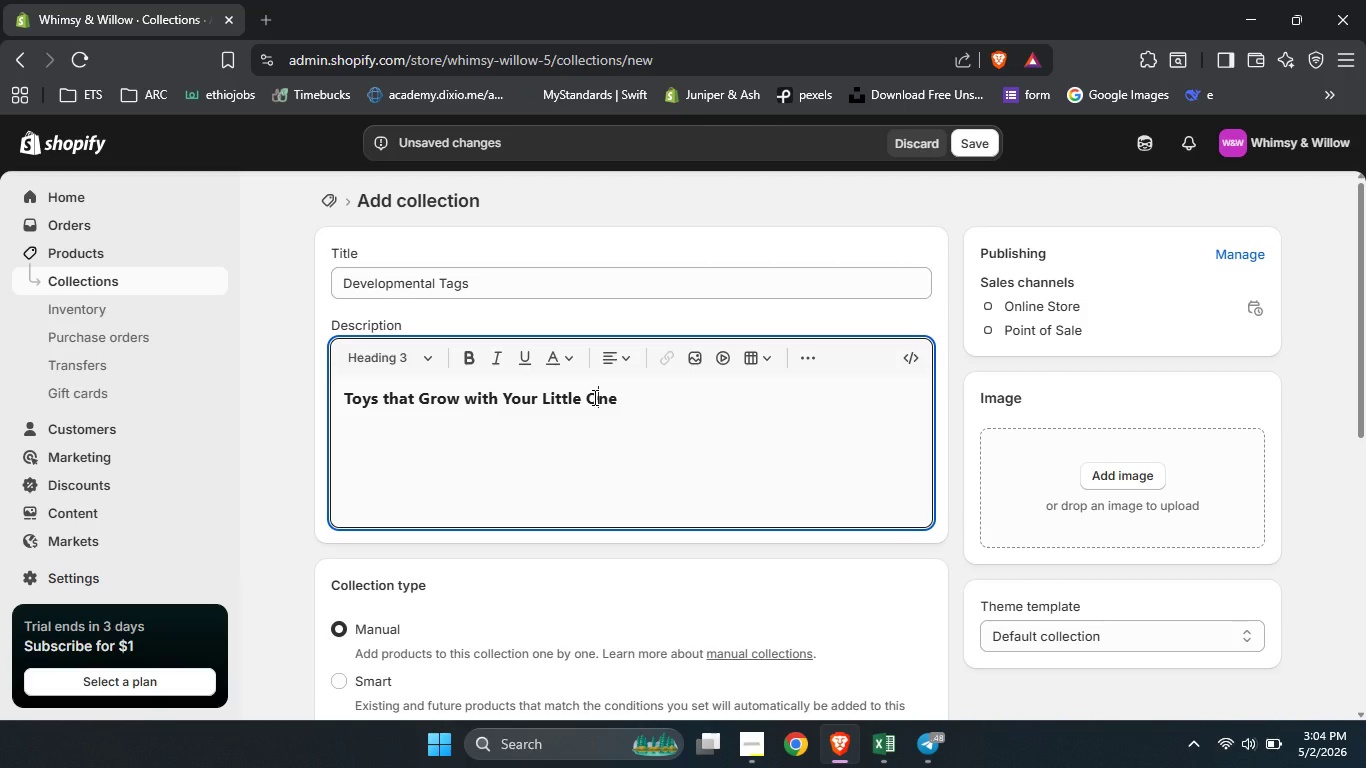 
key(Control+Shift+O)
 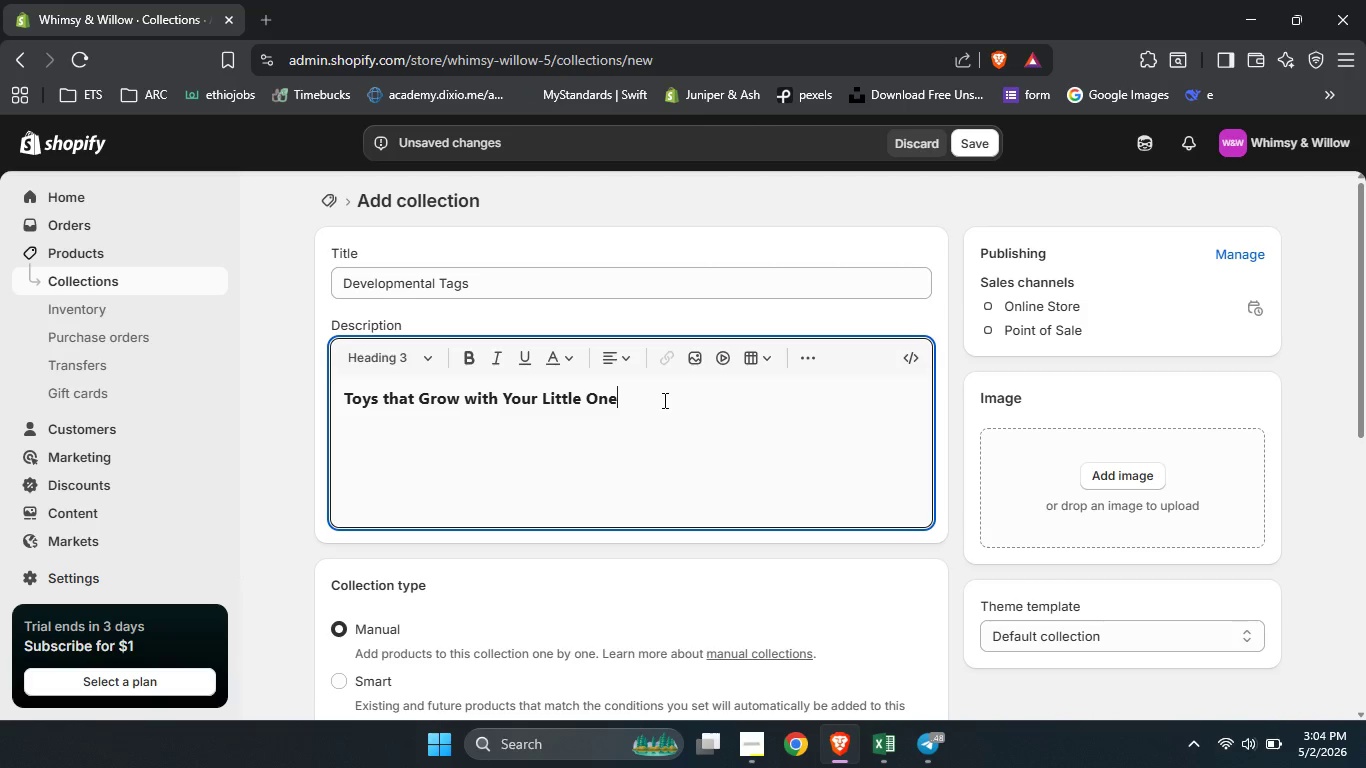 
left_click([663, 400])
 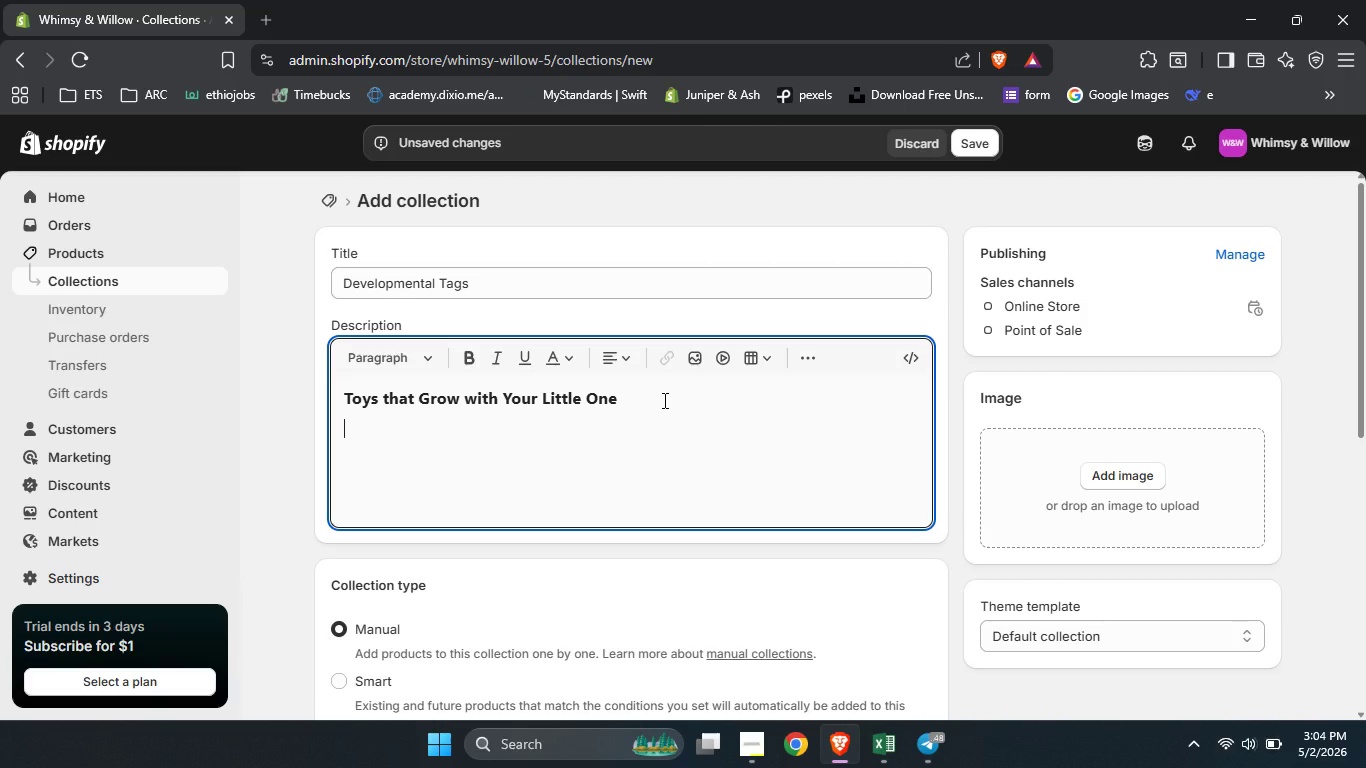 
key(Control+Enter)
 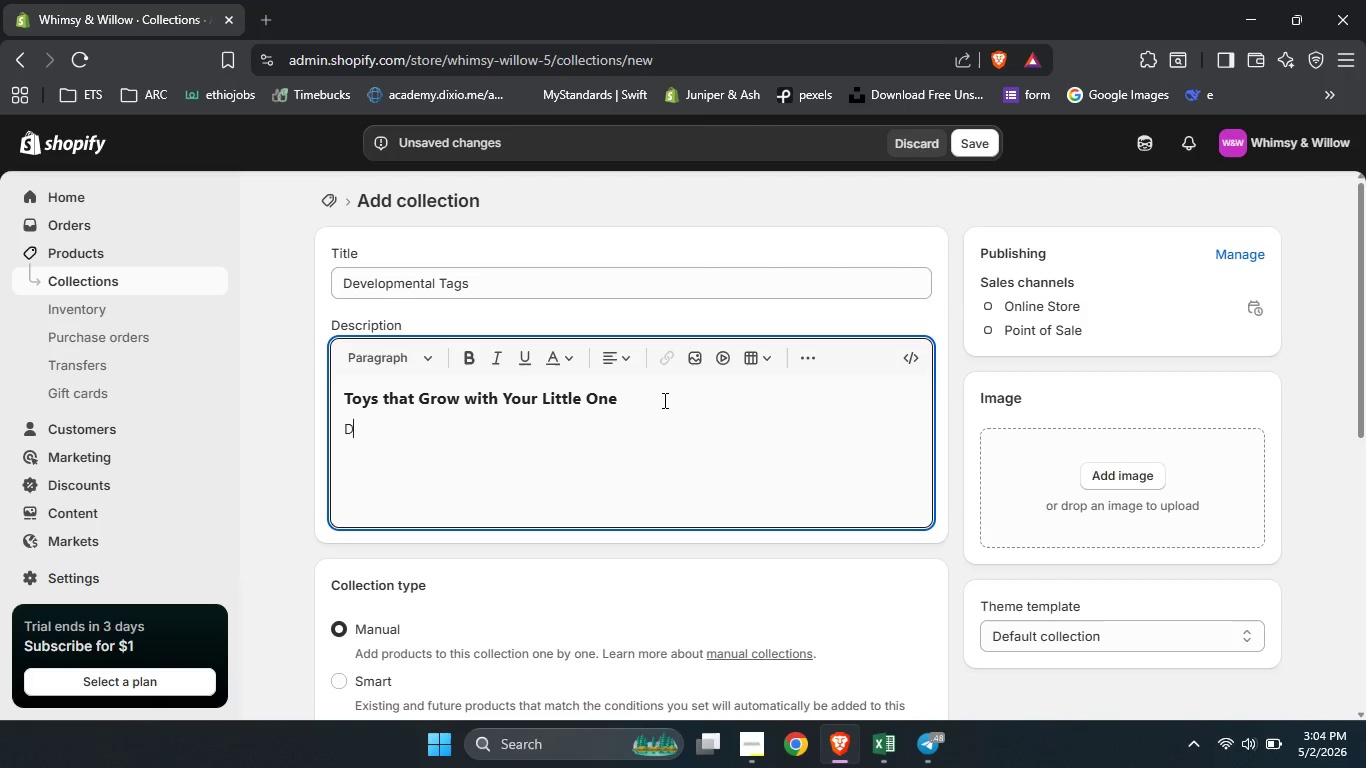 
key(Control+Shift+D)
 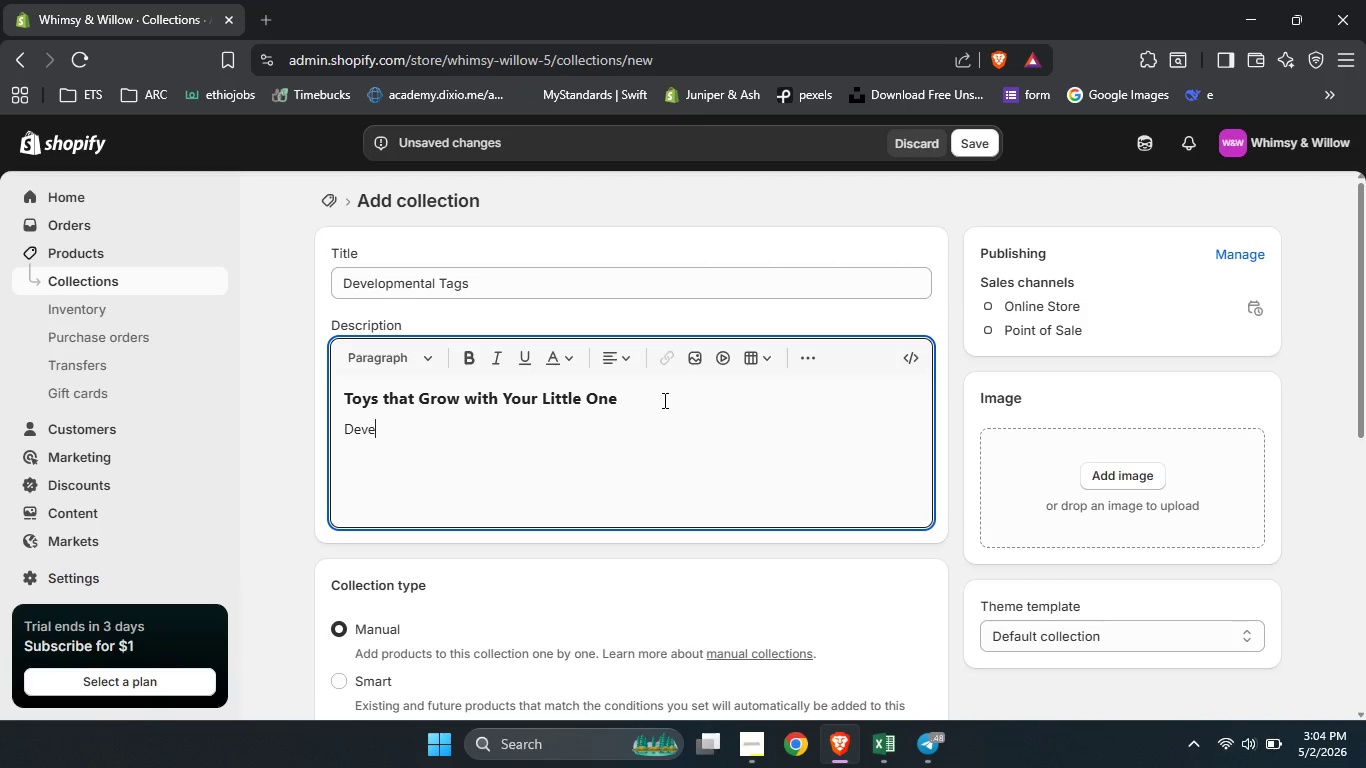 
key(Control+E)
 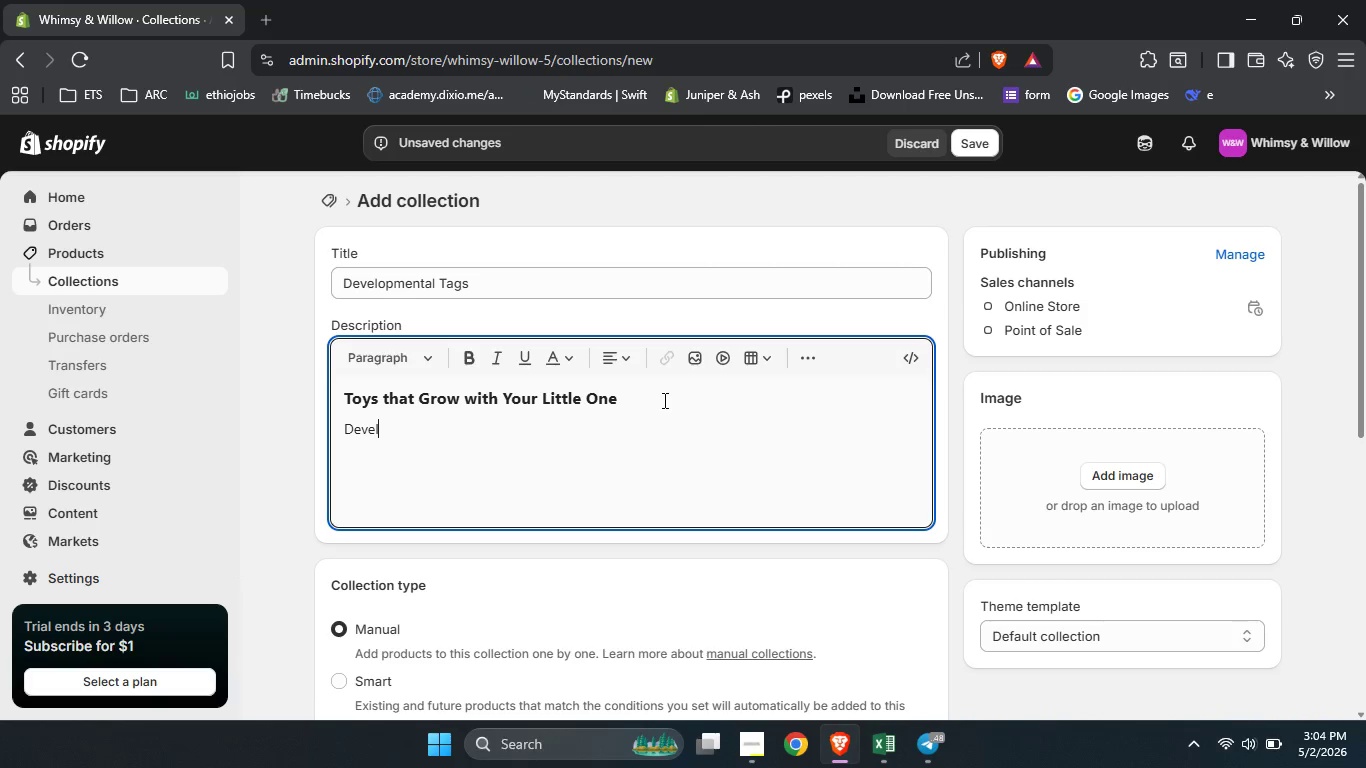 
key(Control+V)
 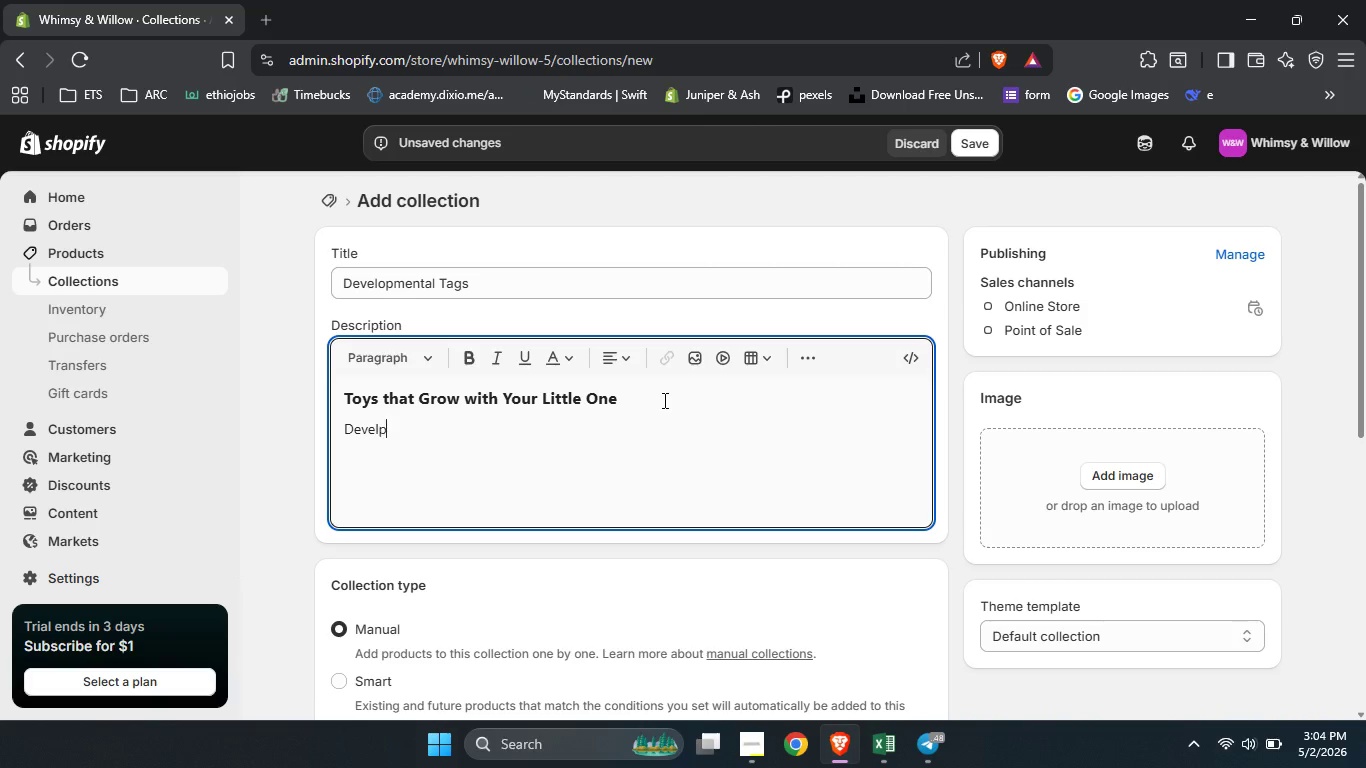 
key(Control+E)
 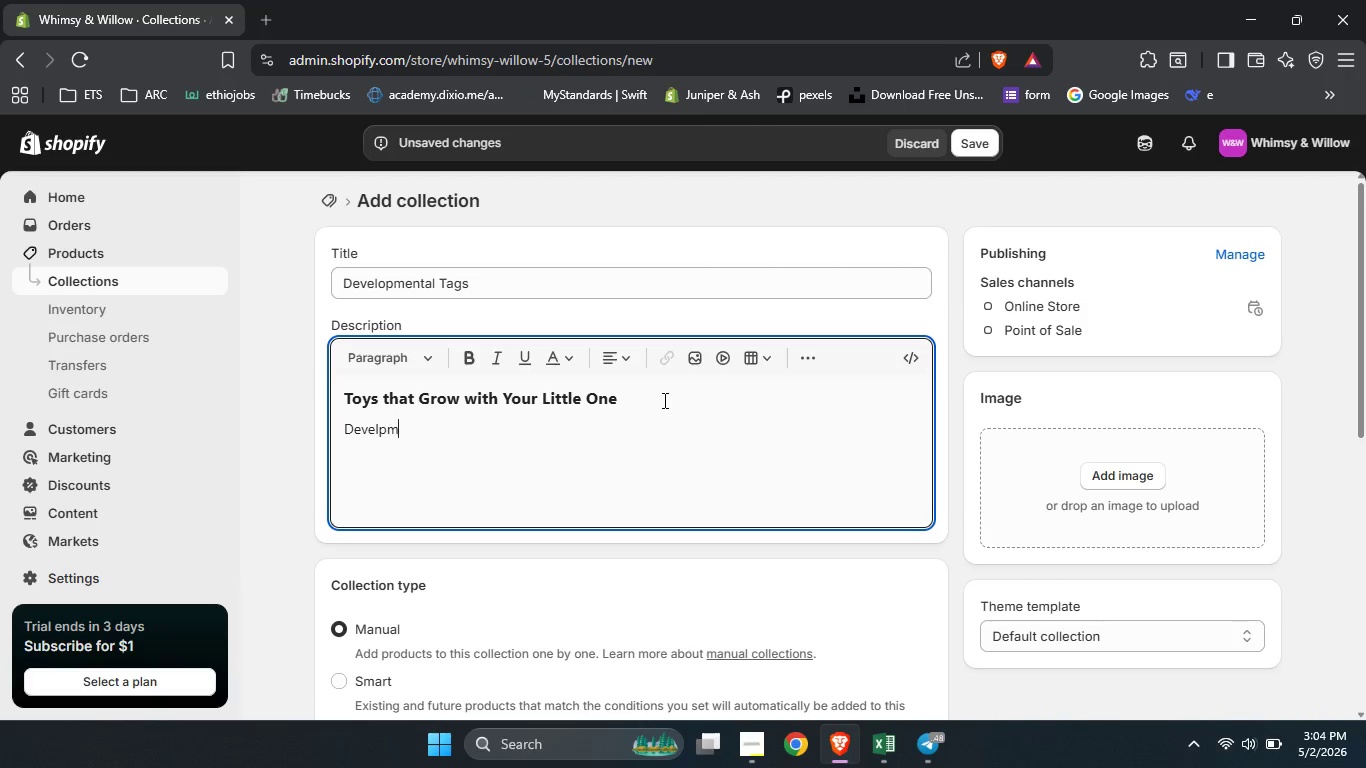 
key(Control+L)
 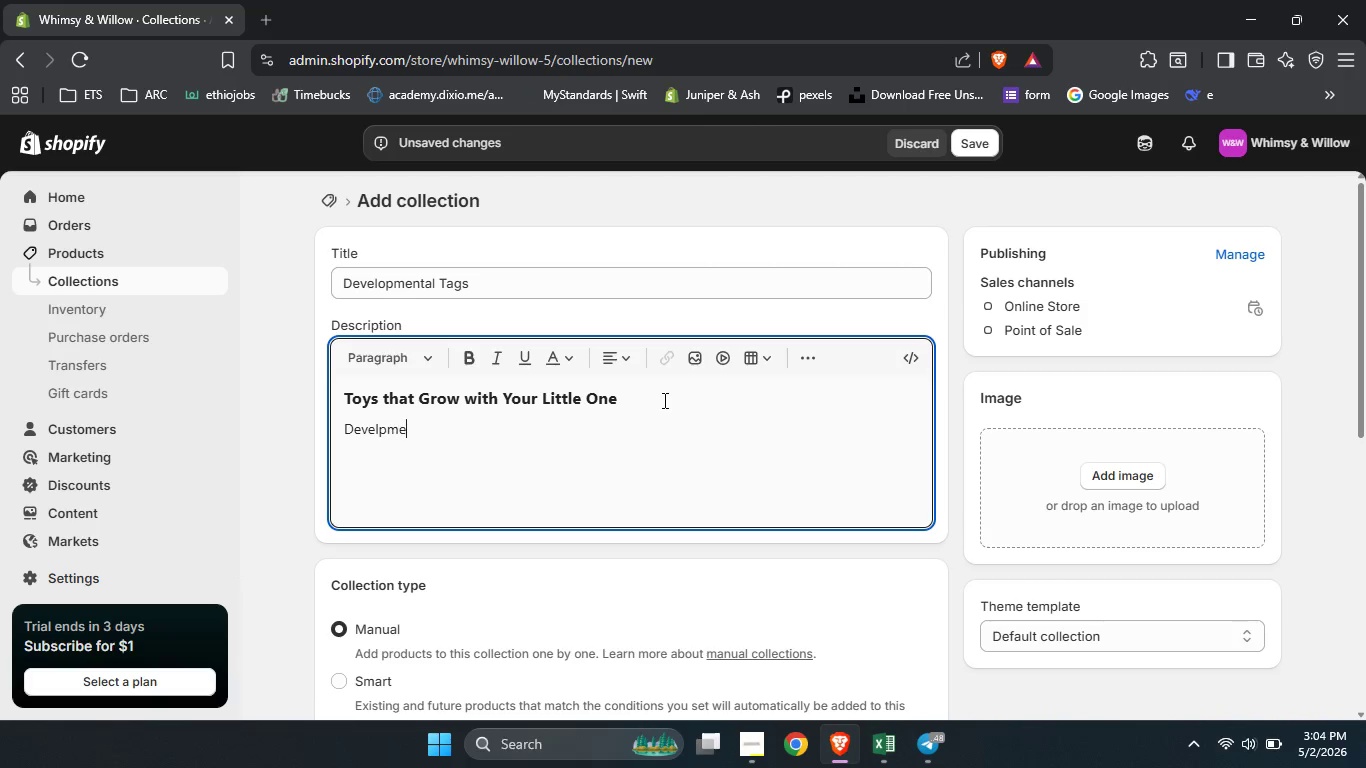 
key(Control+P)
 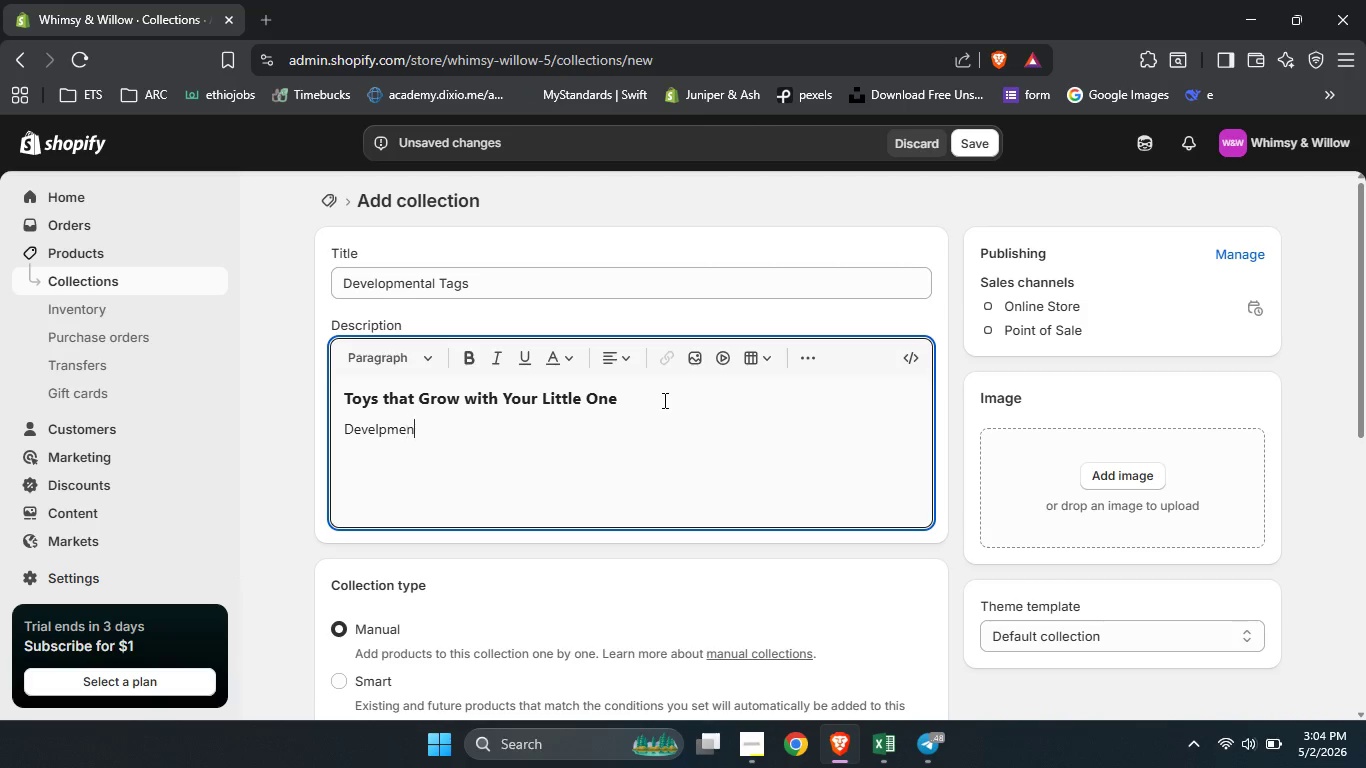 
key(Control+M)
 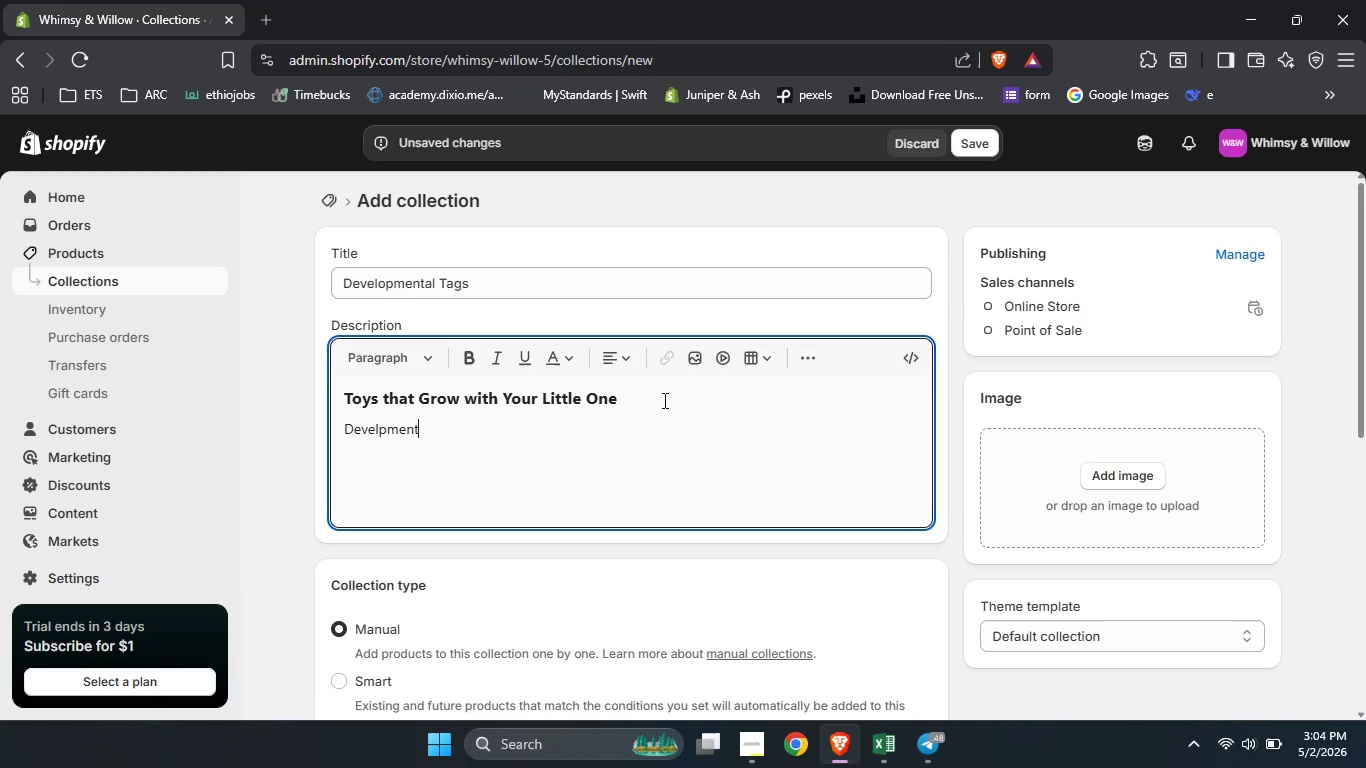 
key(Control+E)
 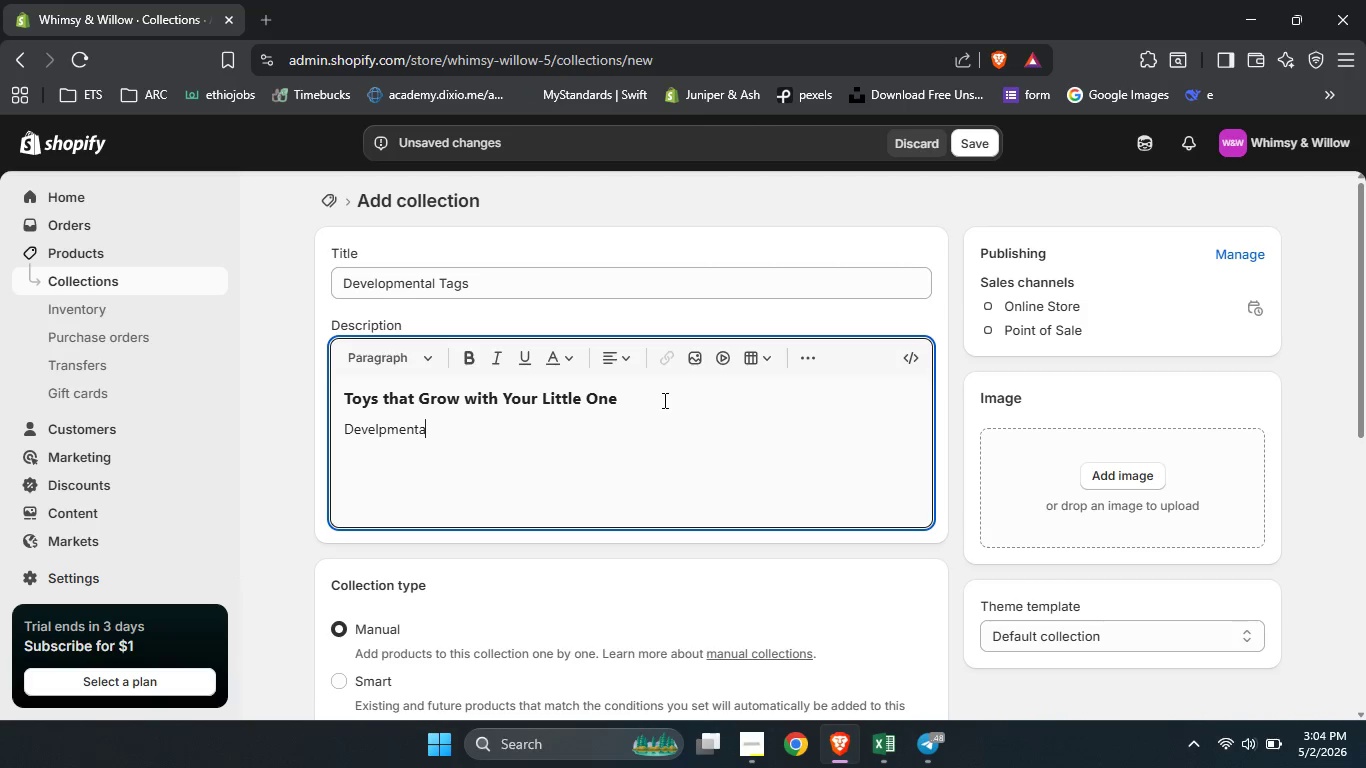 
key(Control+N)
 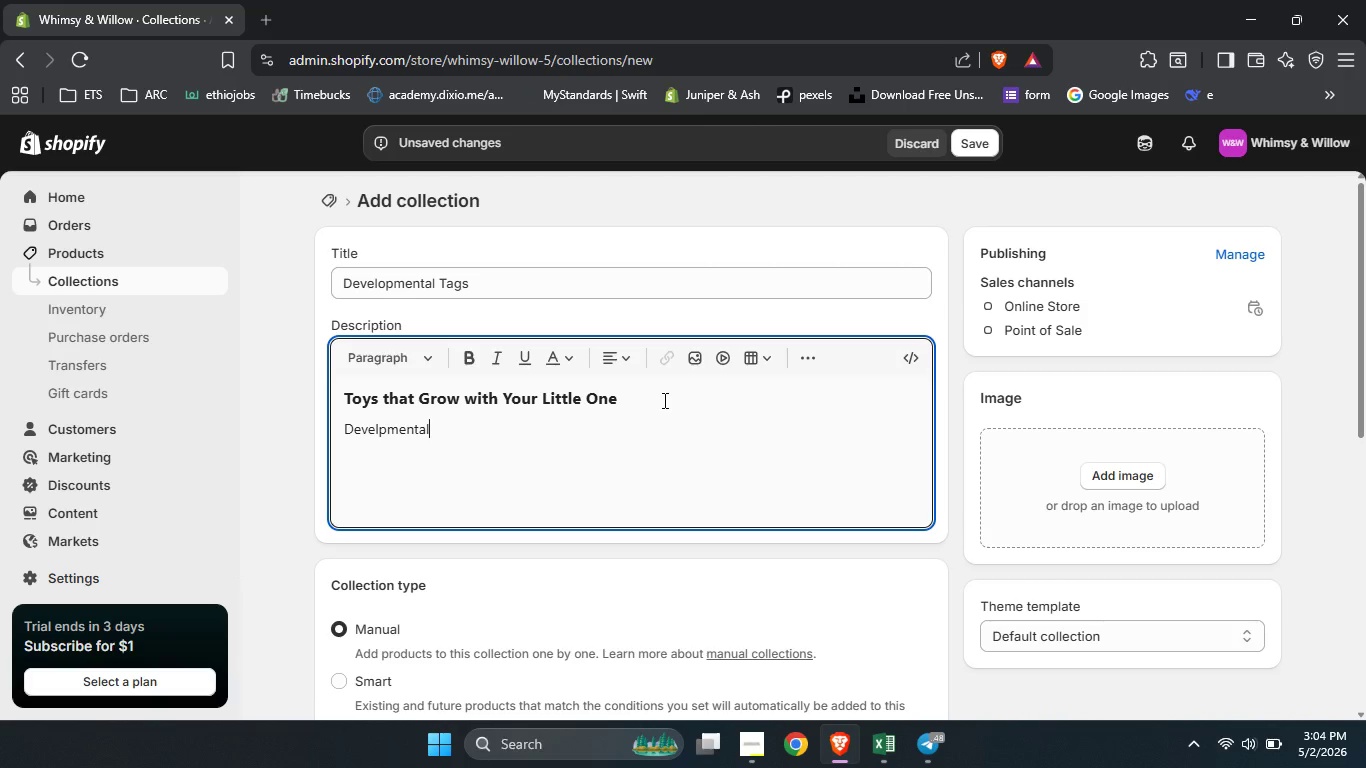 
key(Control+T)
 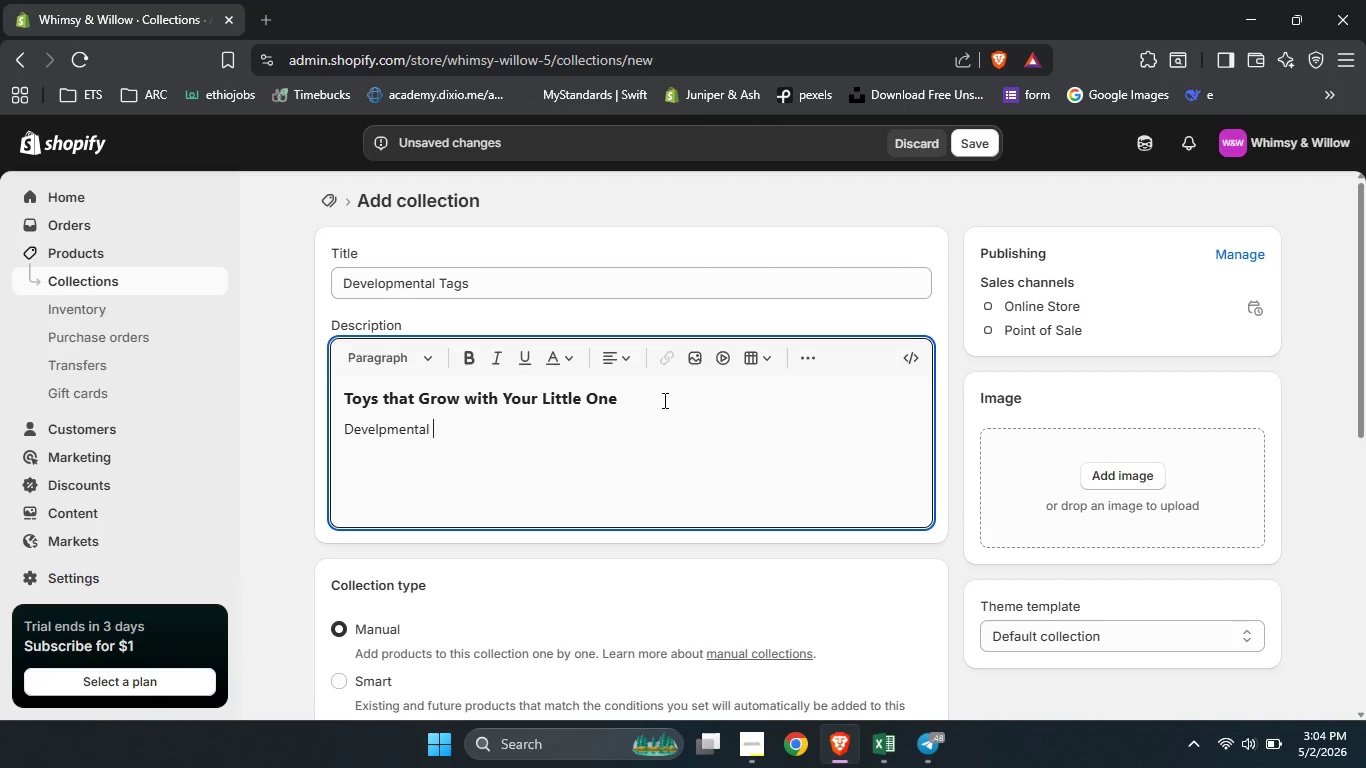 
key(Control+A)
 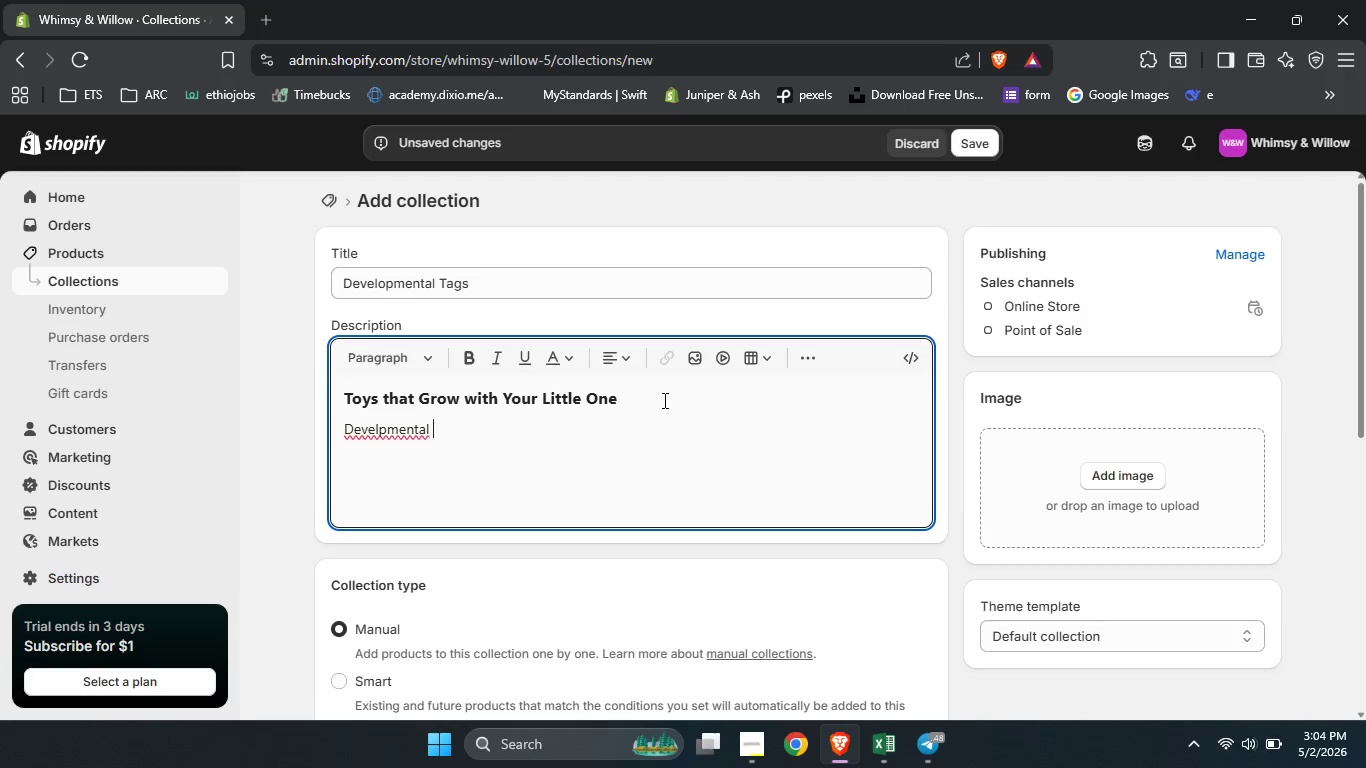 
key(Control+L)
 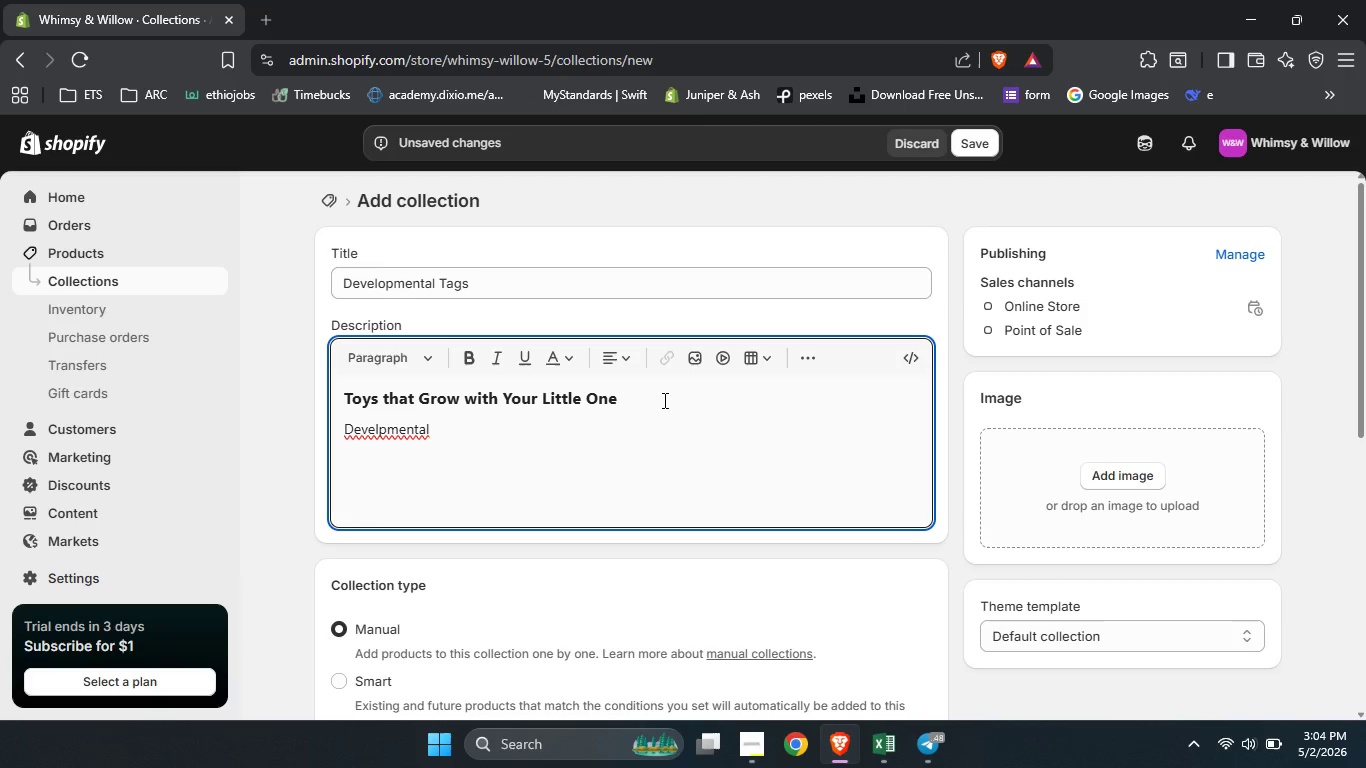 
key(Control+Space)
 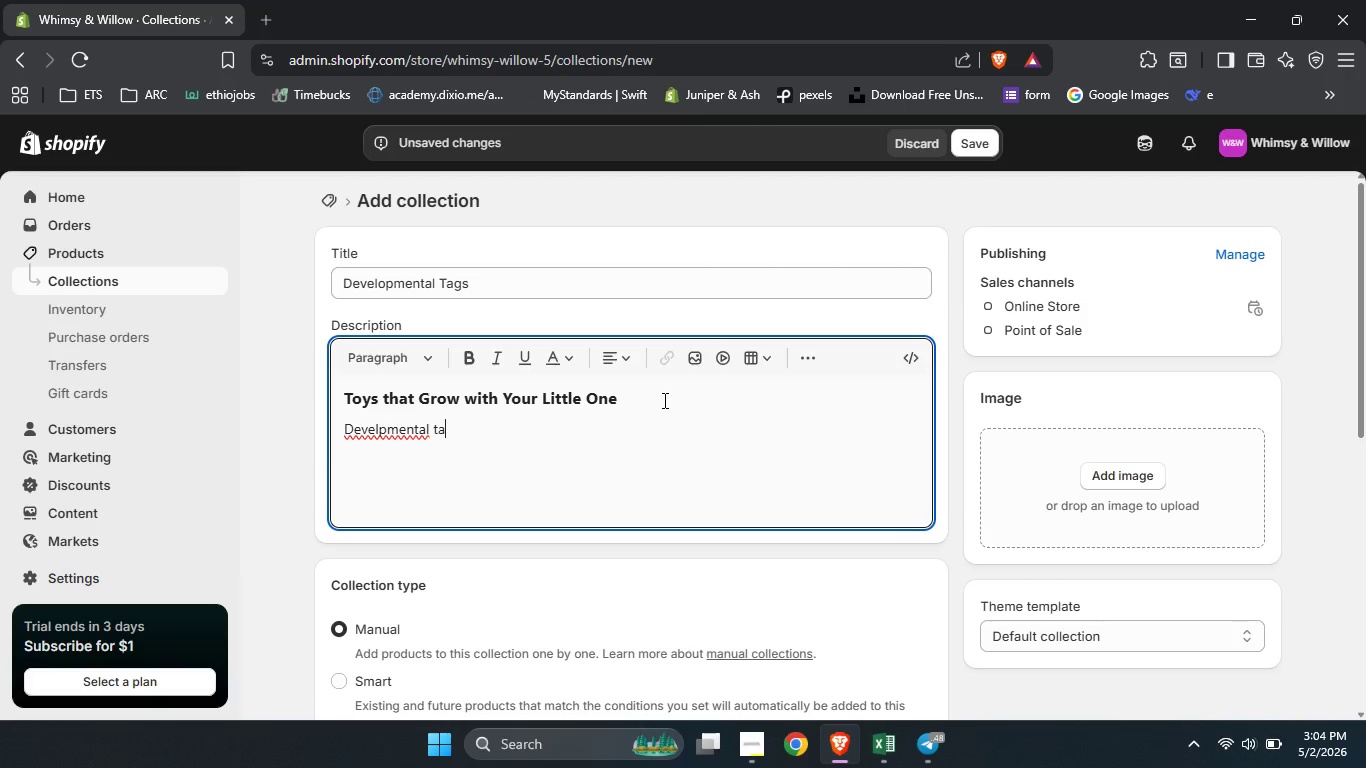 
key(Control+T)
 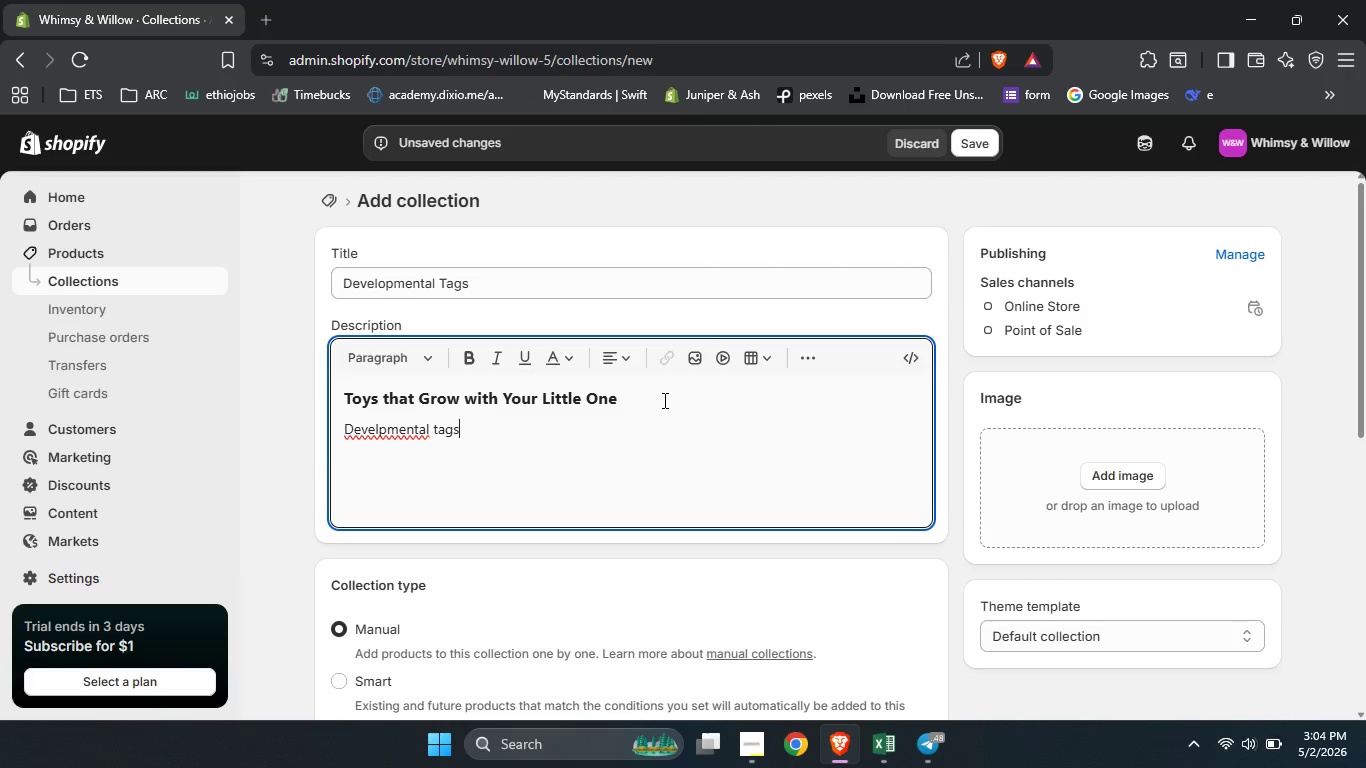 
key(Control+A)
 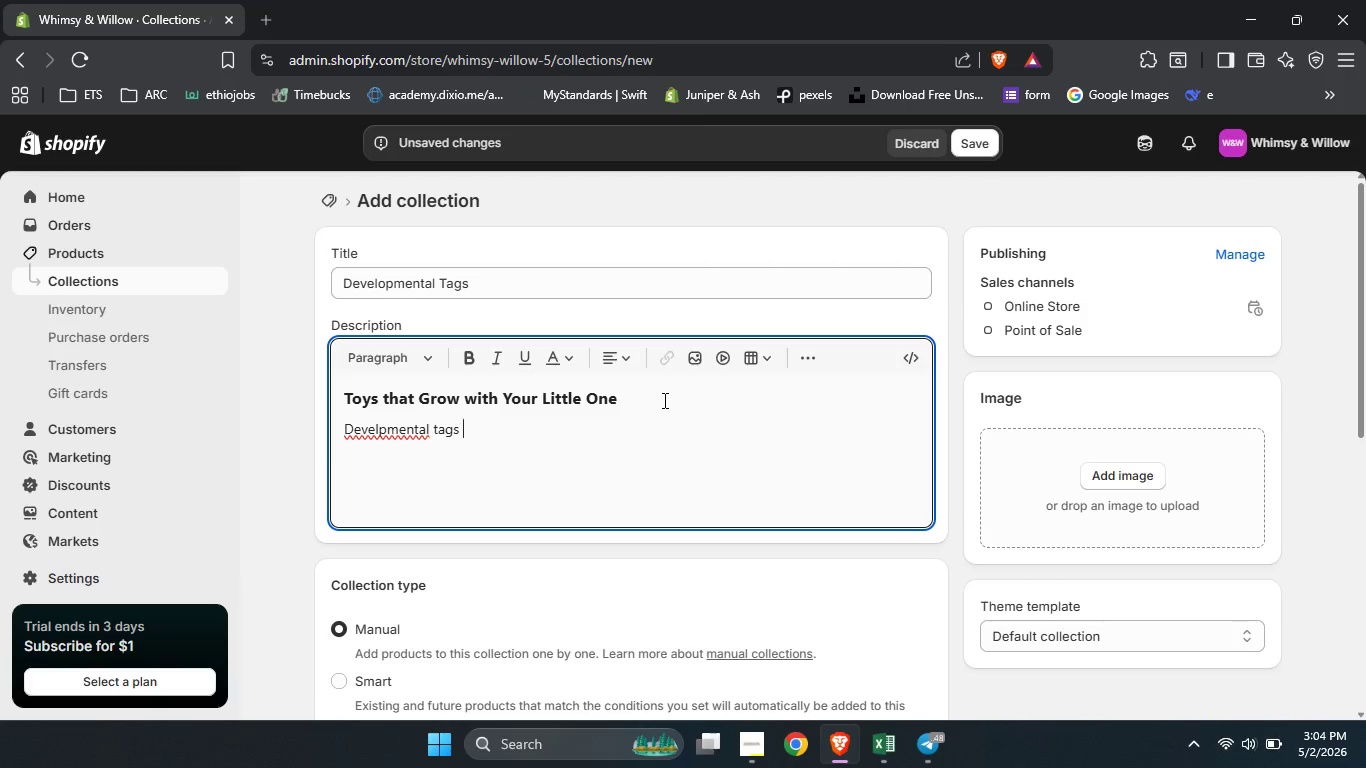 
key(Control+G)
 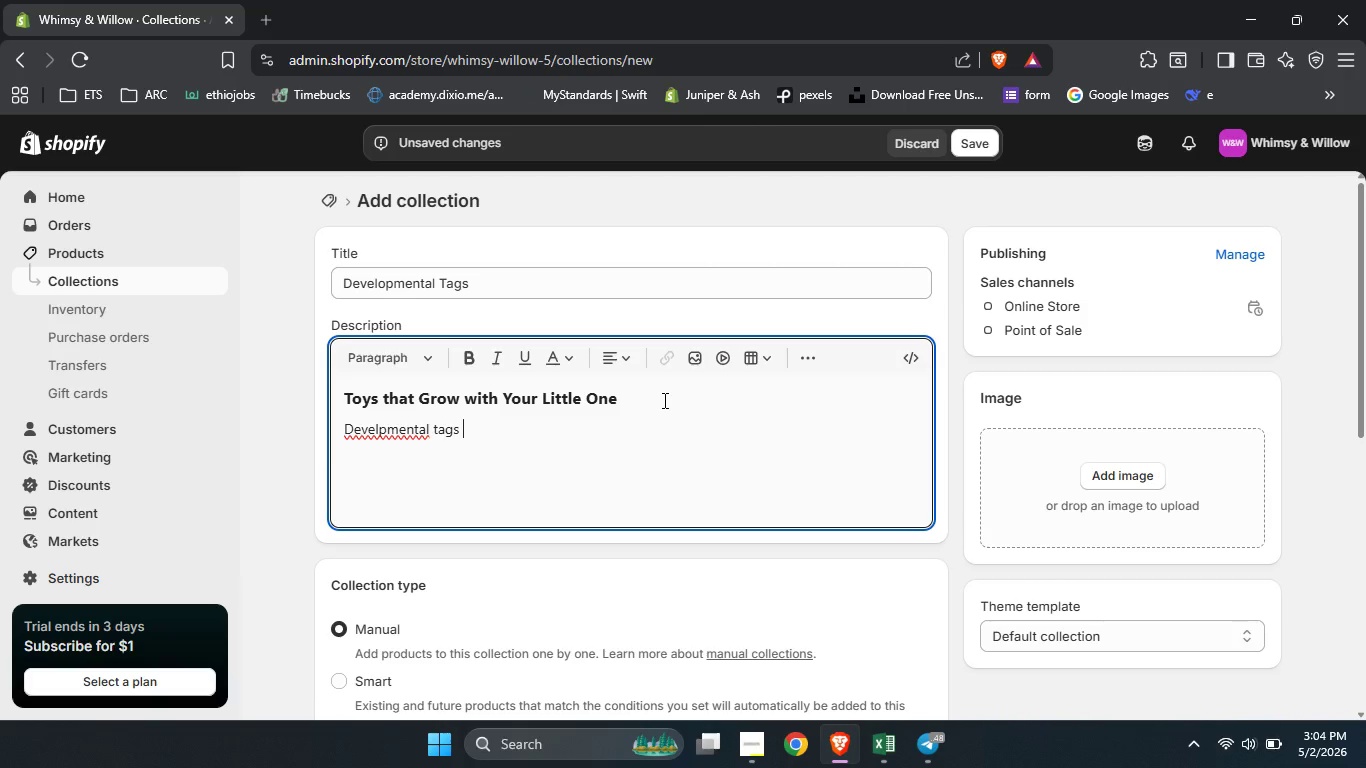 
key(Control+S)
 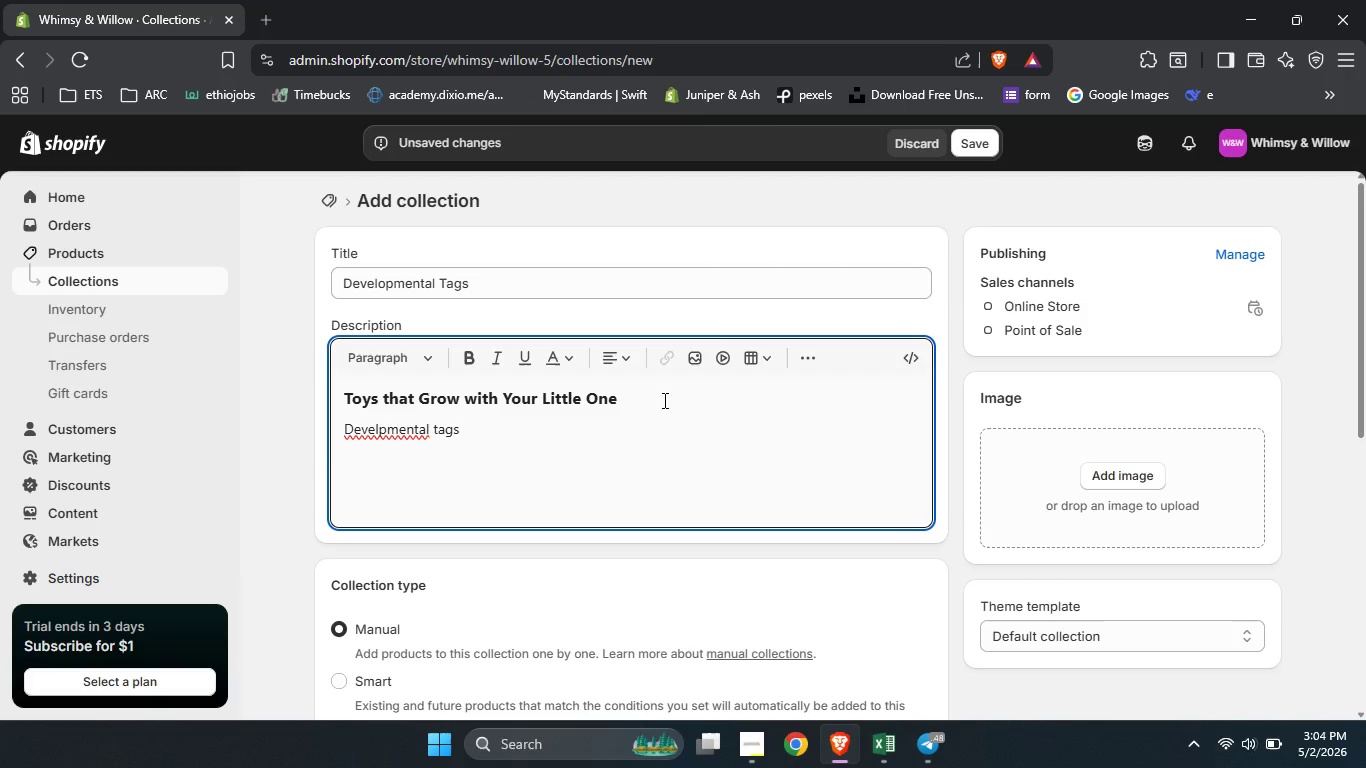 
key(Control+Space)
 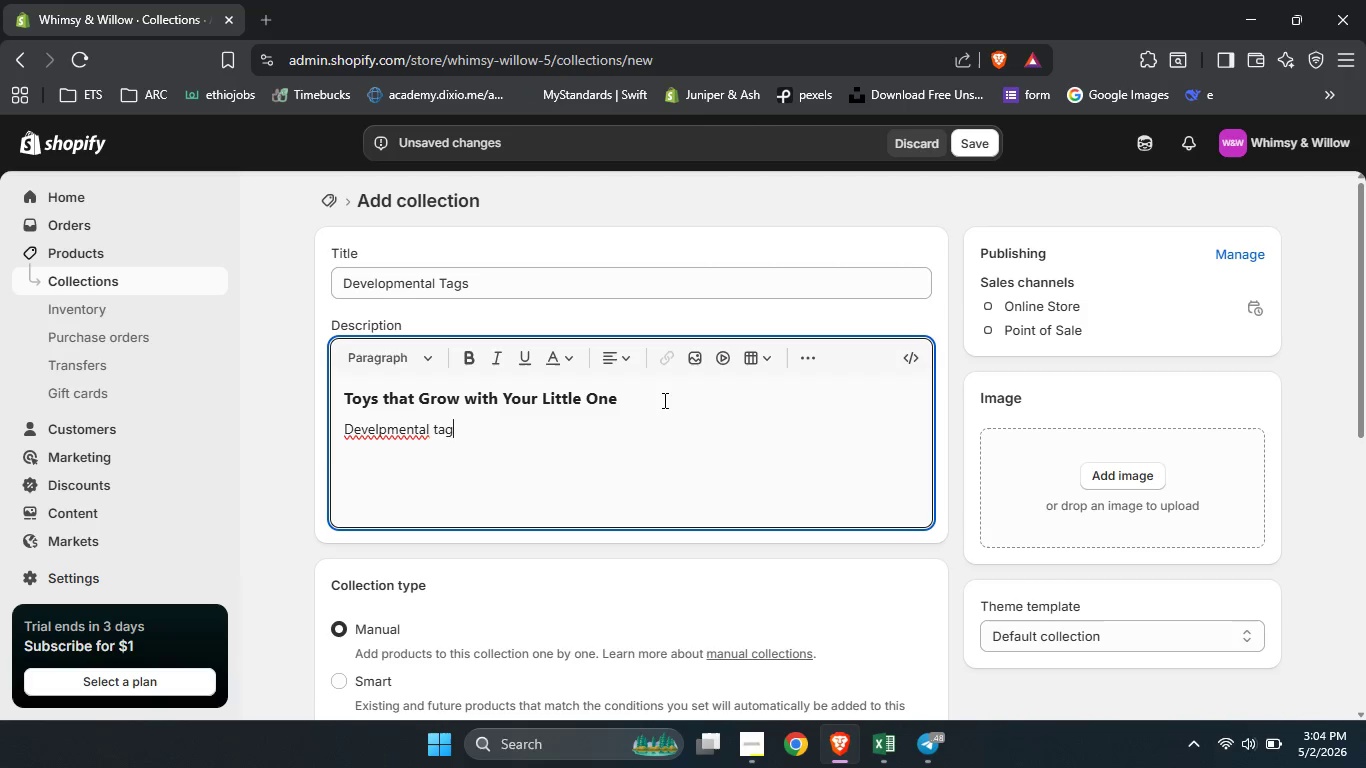 
key(Control+Backspace)
 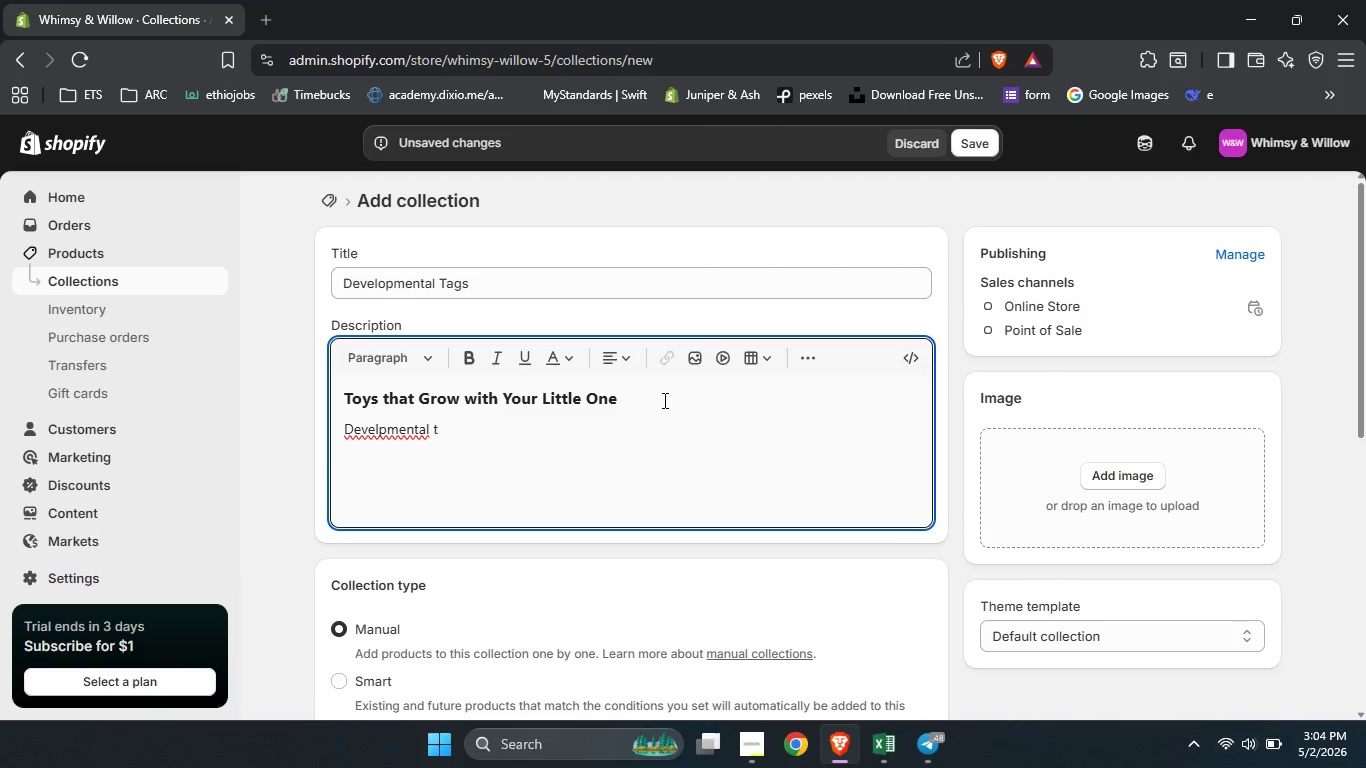 
key(Control+Backspace)
 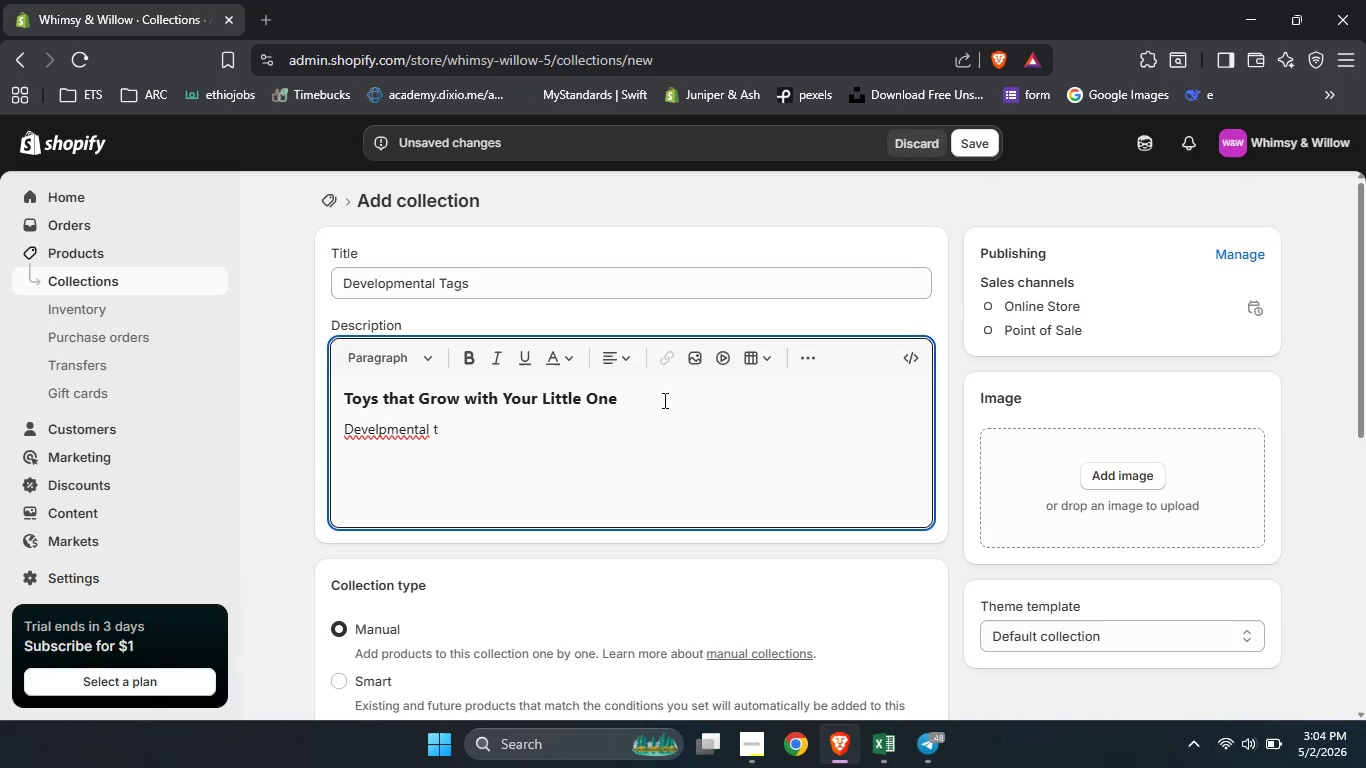 
key(Control+Backspace)
 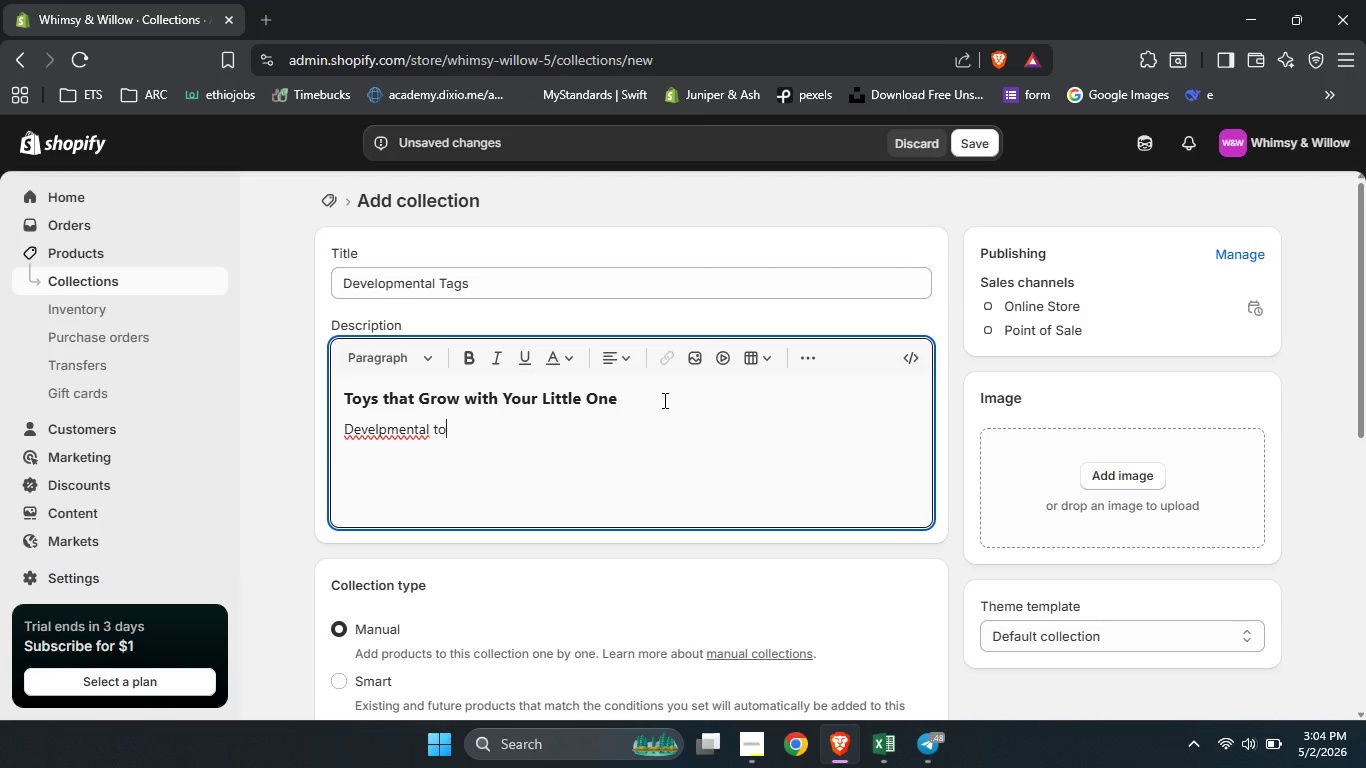 
key(Control+Backspace)
 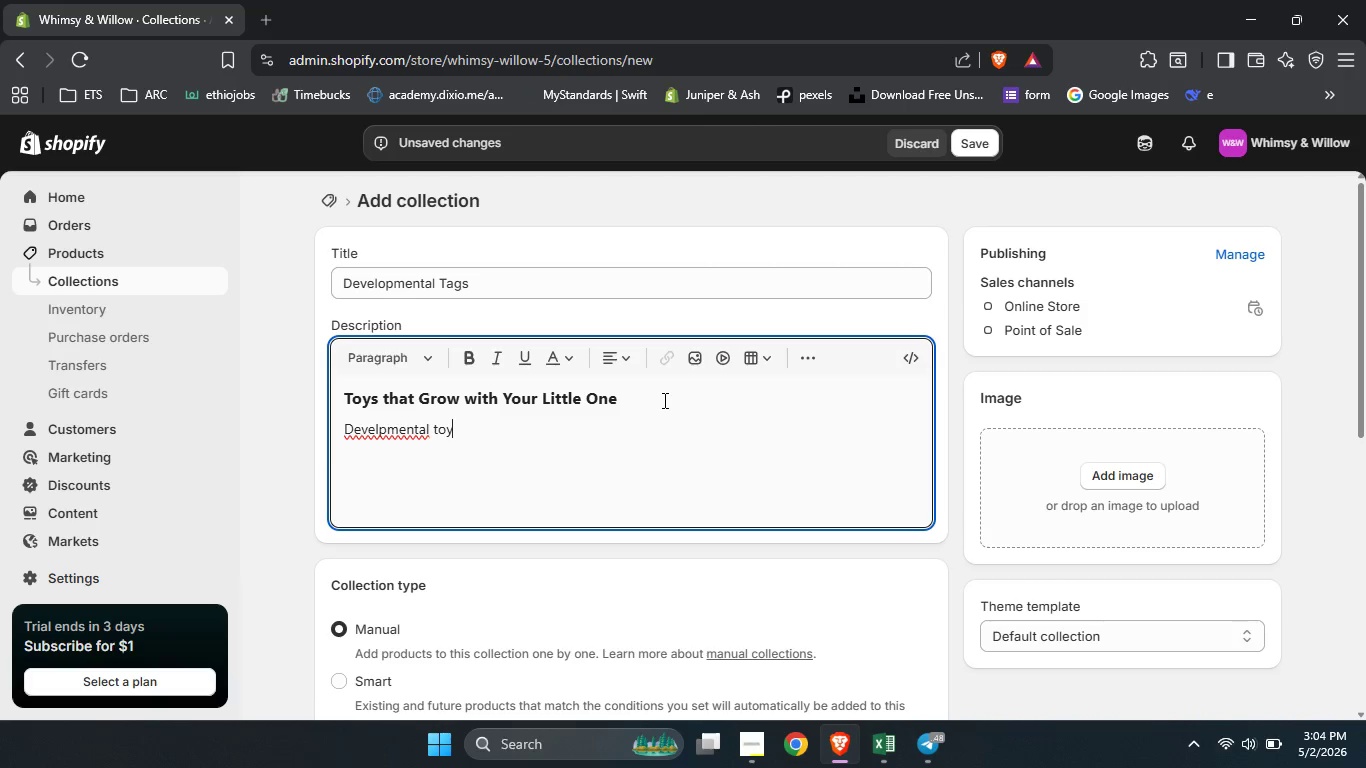 
key(Control+O)
 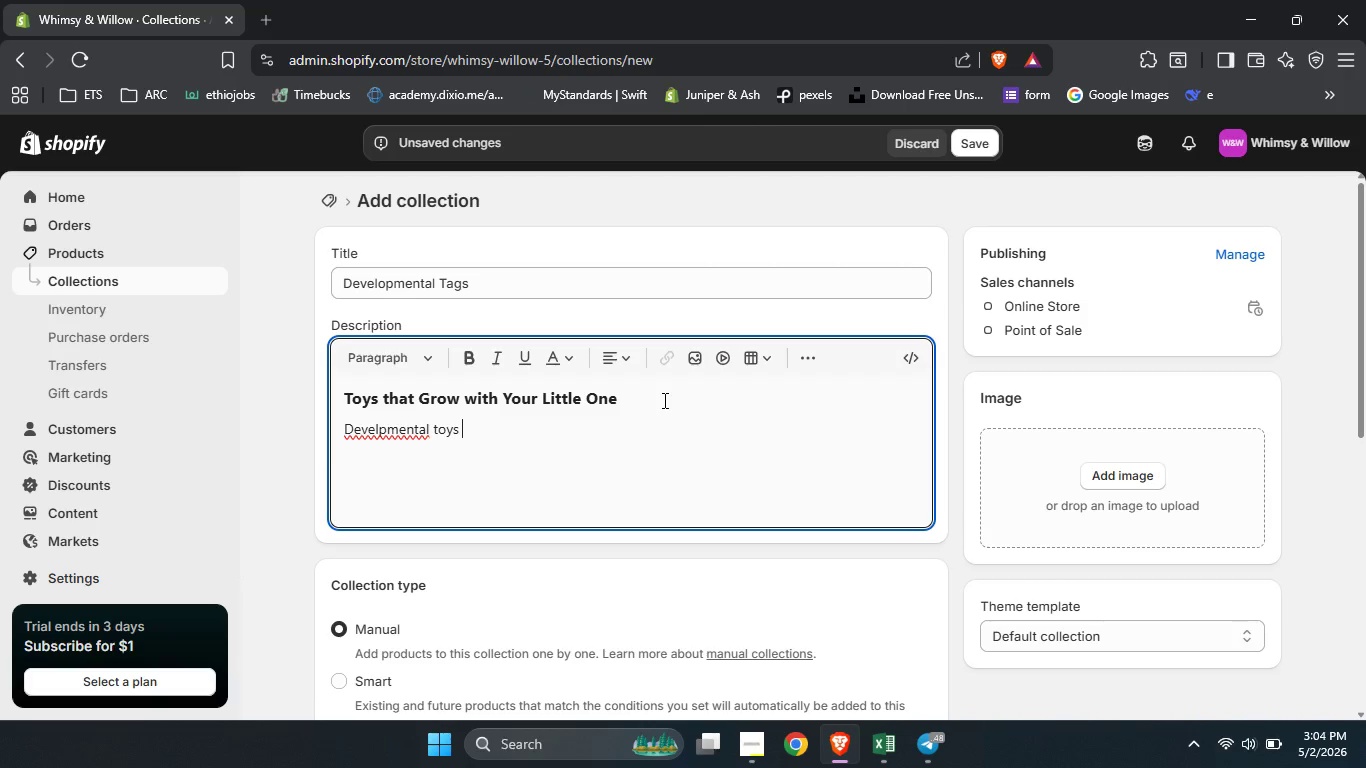 
key(Control+Y)
 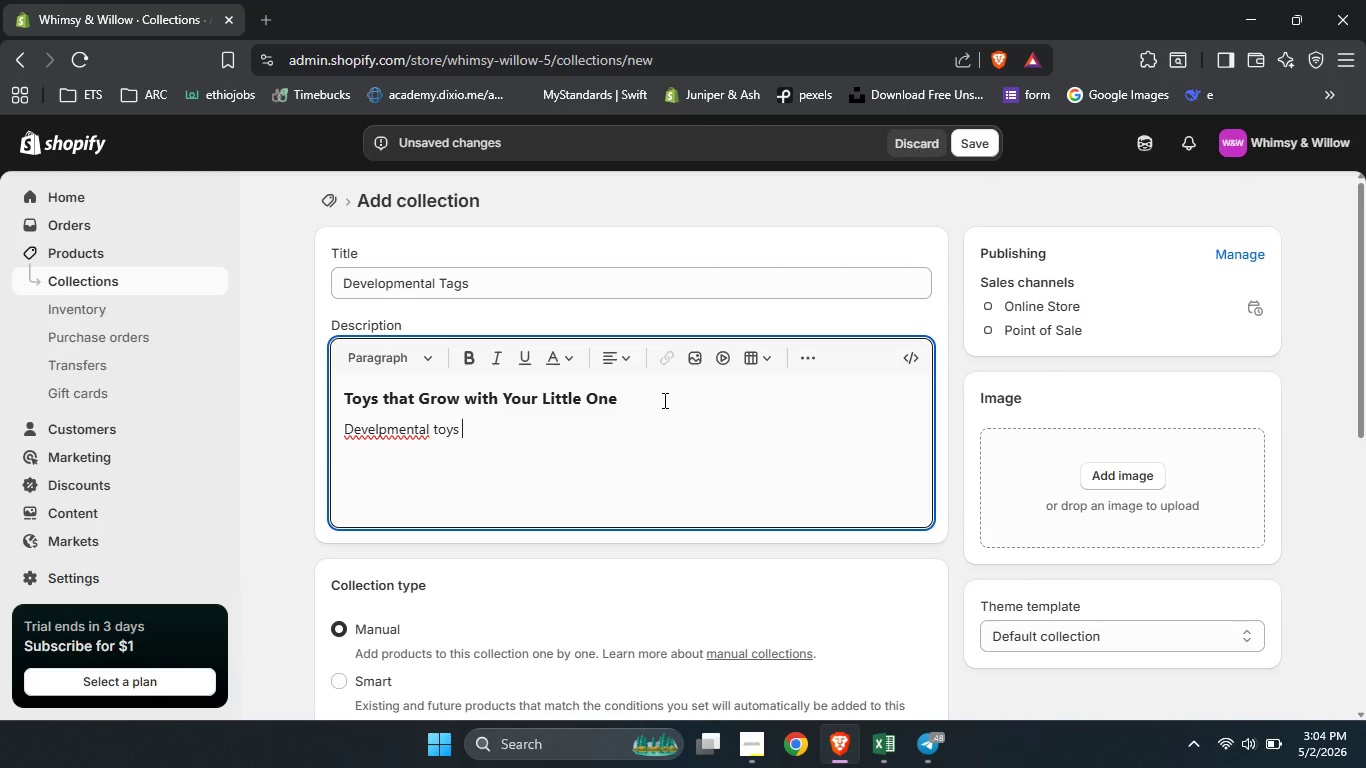 
key(Control+S)
 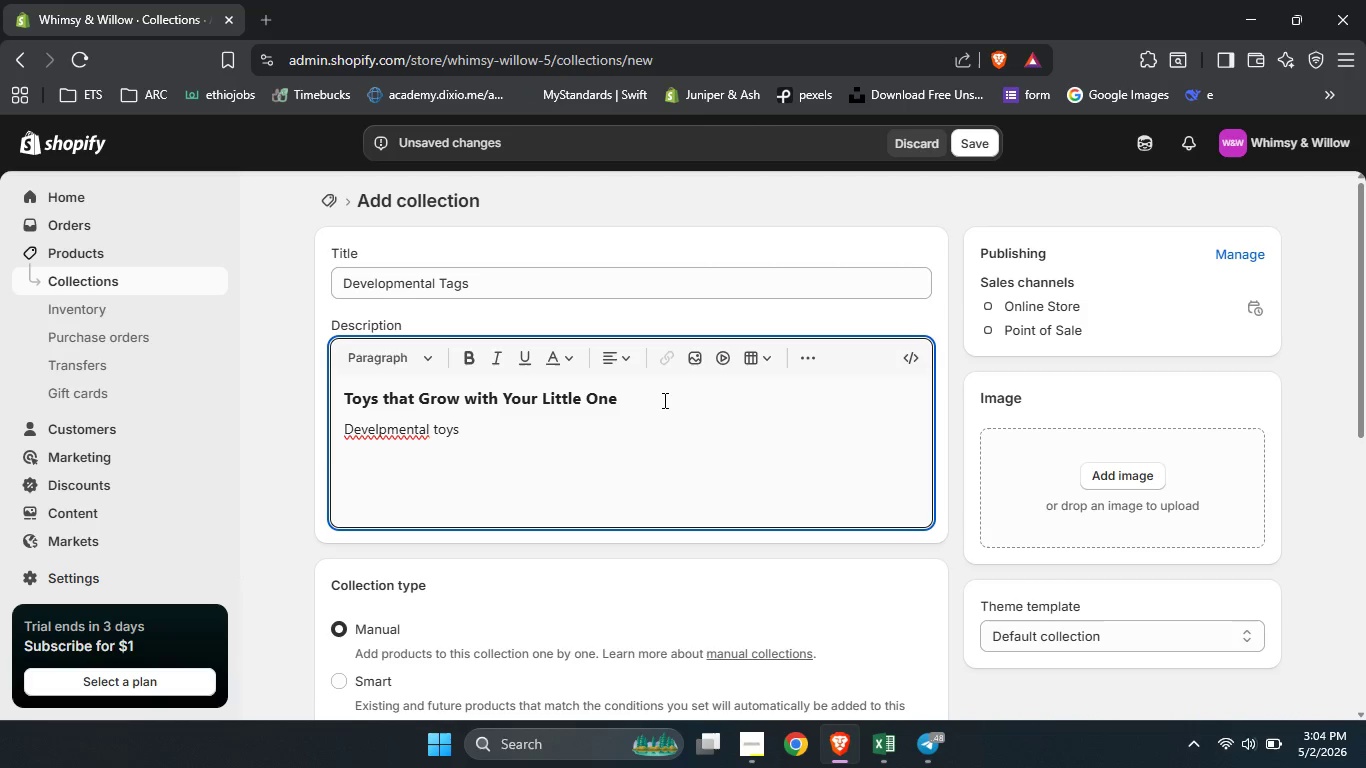 
key(Control+Space)
 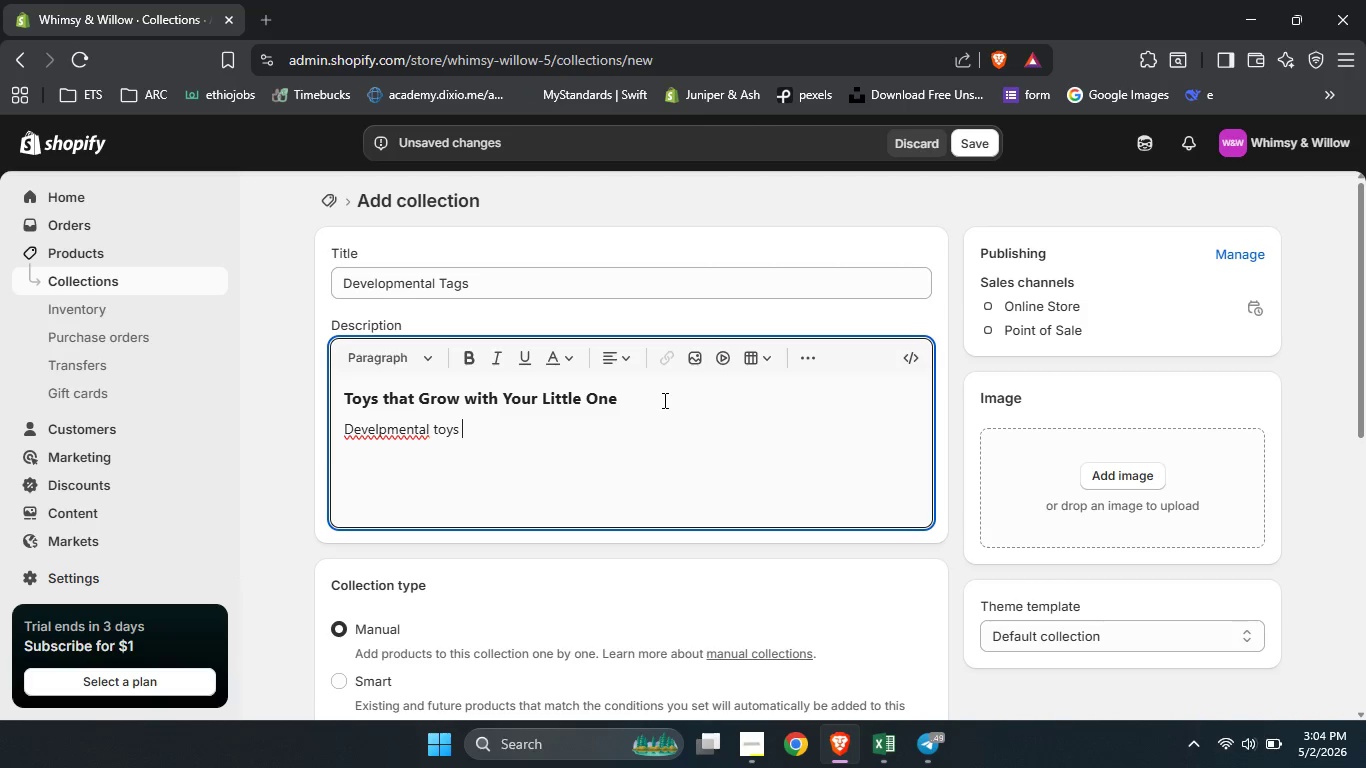 
type(are designed to )
 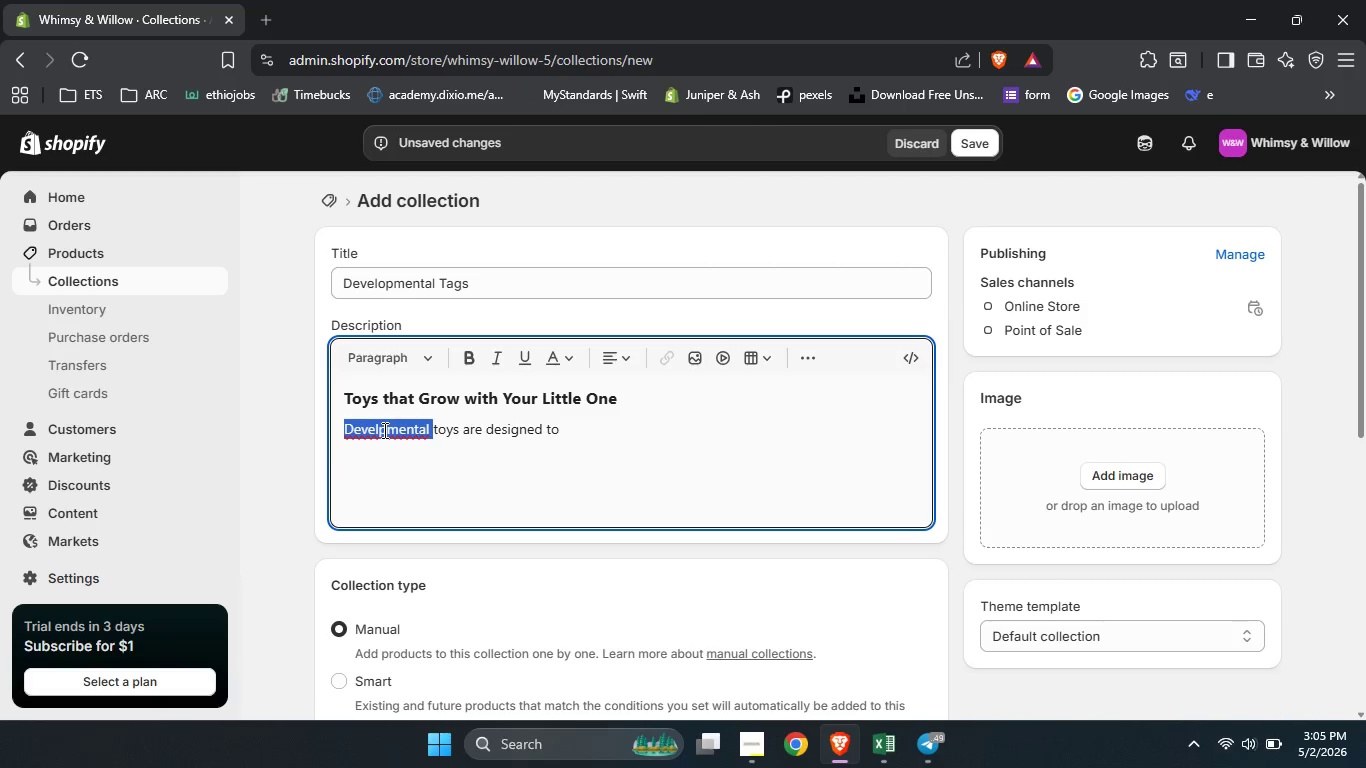 
double_click([383, 430])
 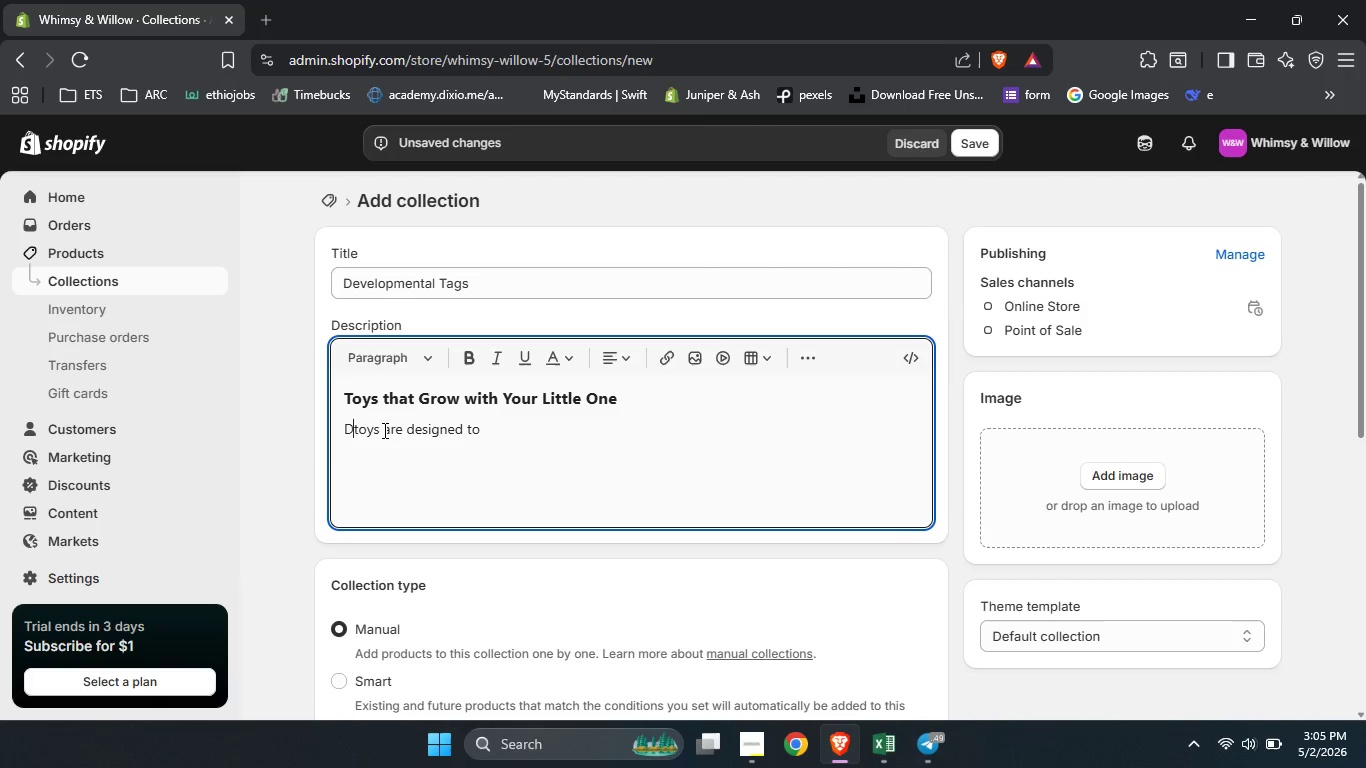 
type(Developmental )
 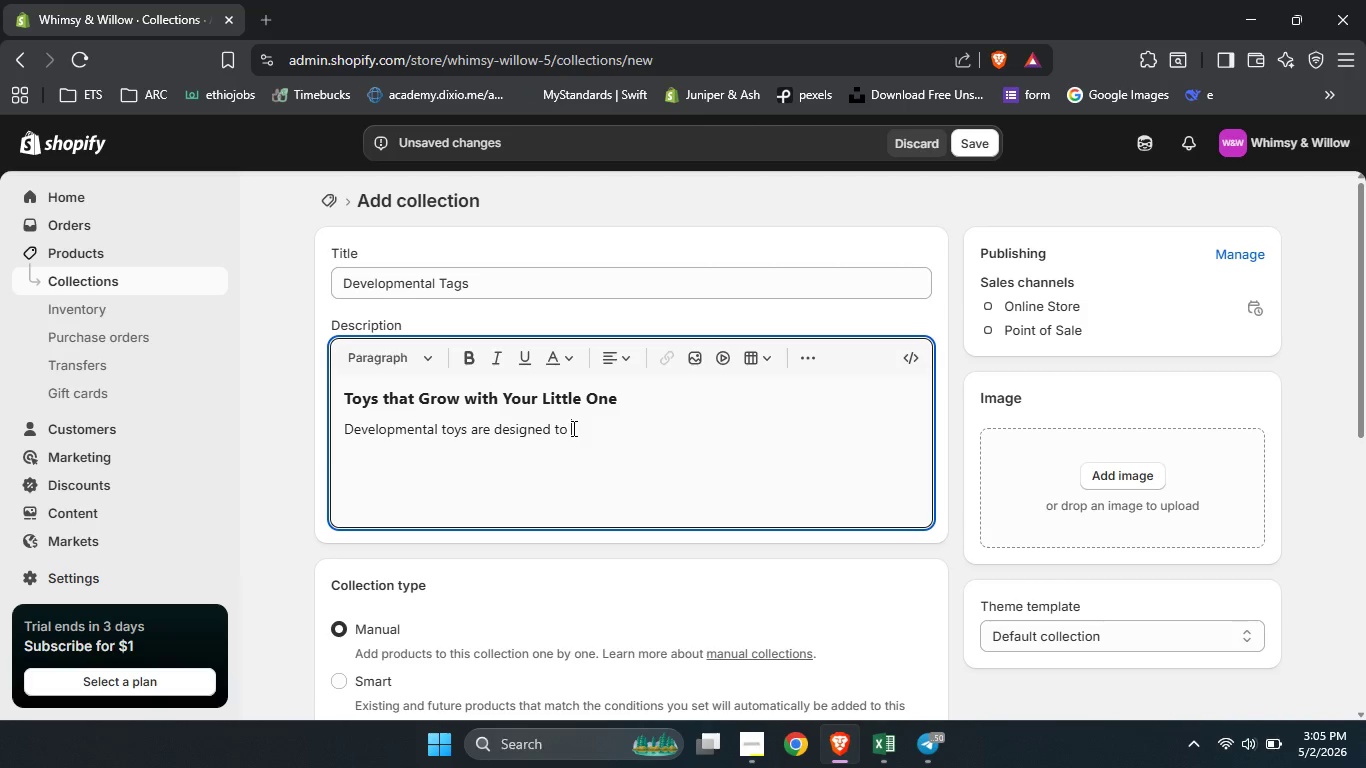 
left_click([572, 428])
 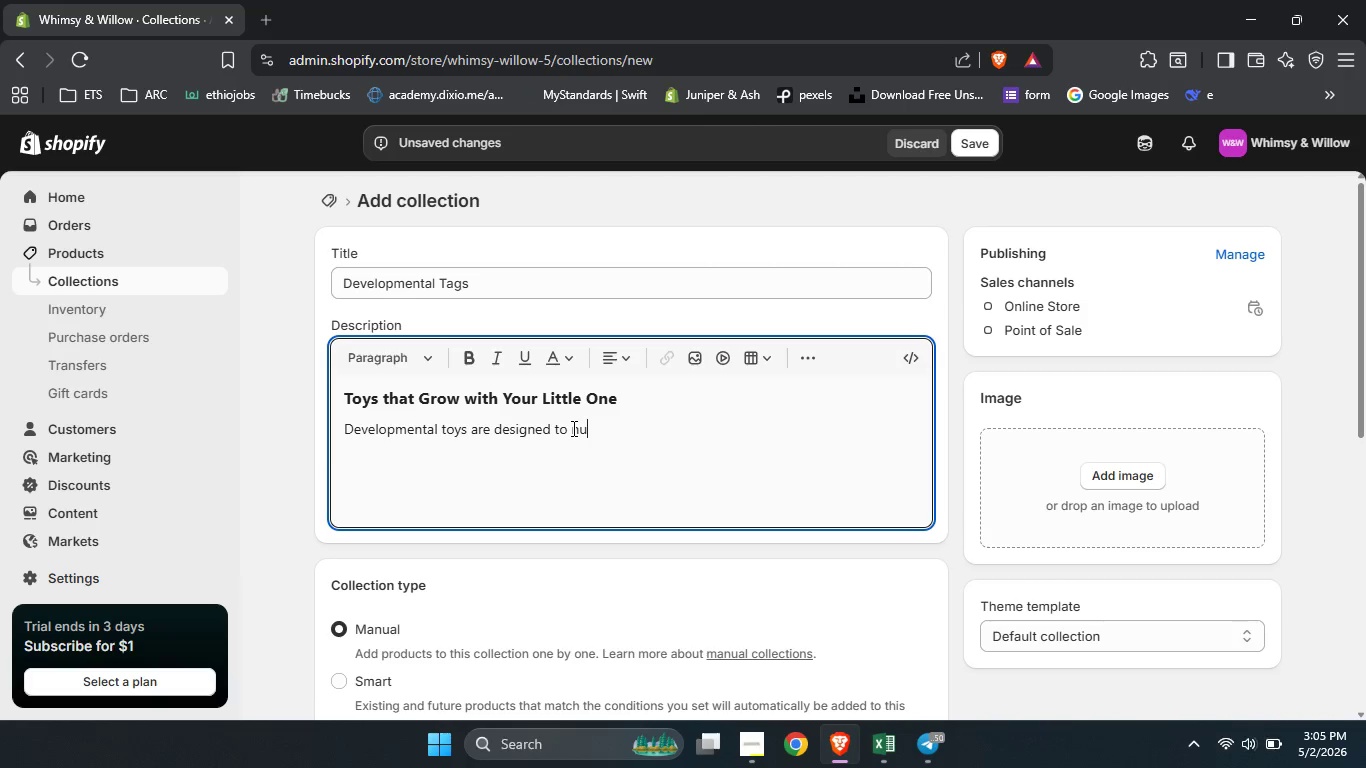 
type(nuryure )
key(Backspace)
key(Backspace)
key(Backspace)
key(Backspace)
key(Backspace)
type(ture curisiotu)
key(Backspace)
type(y, )
 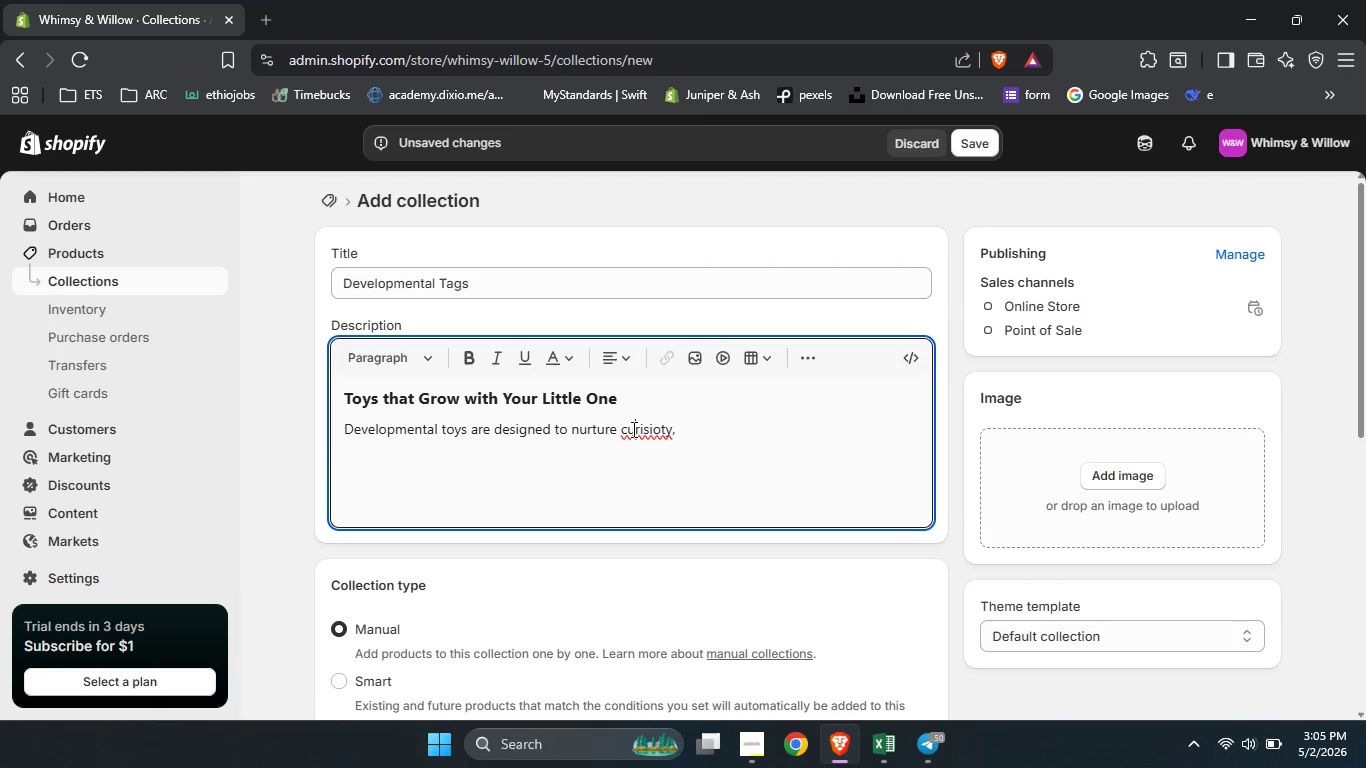 
double_click([632, 429])
 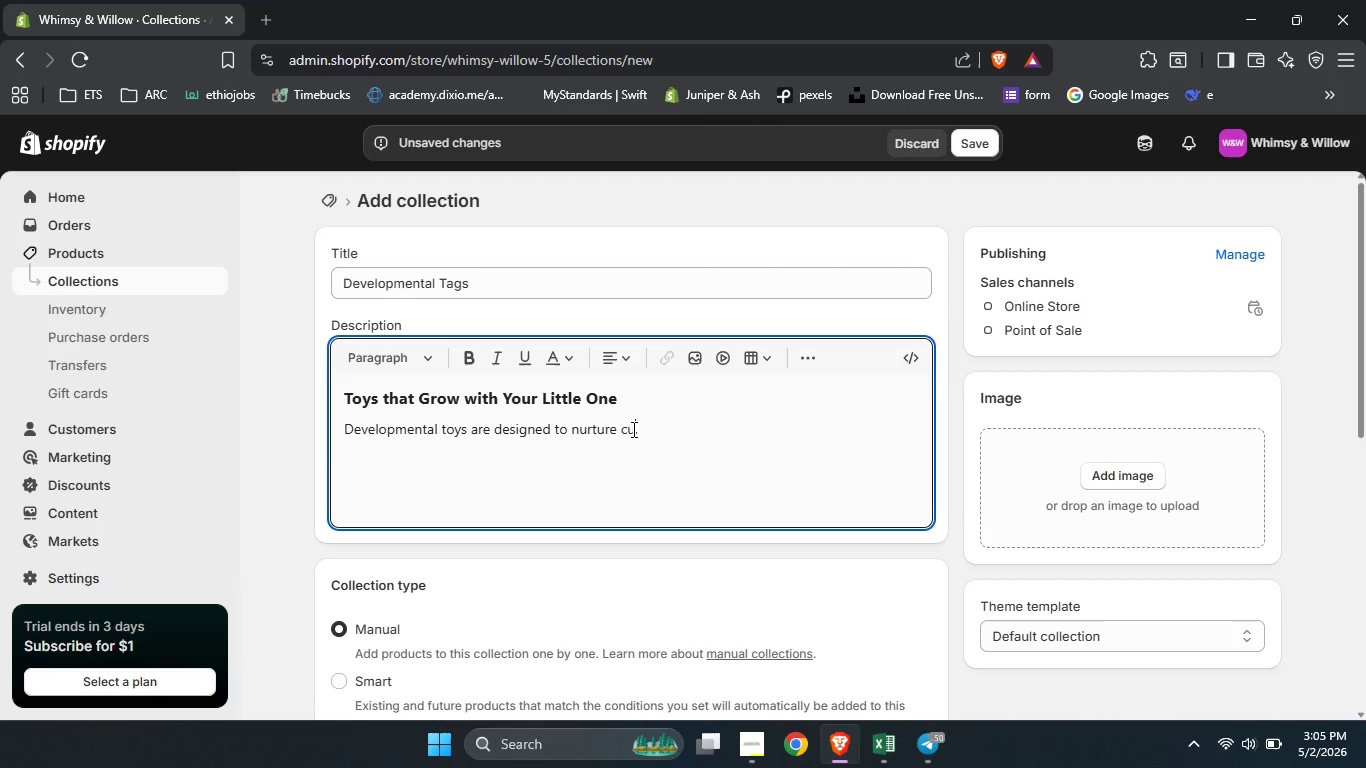 
type(curiosity )
key(Backspace)
 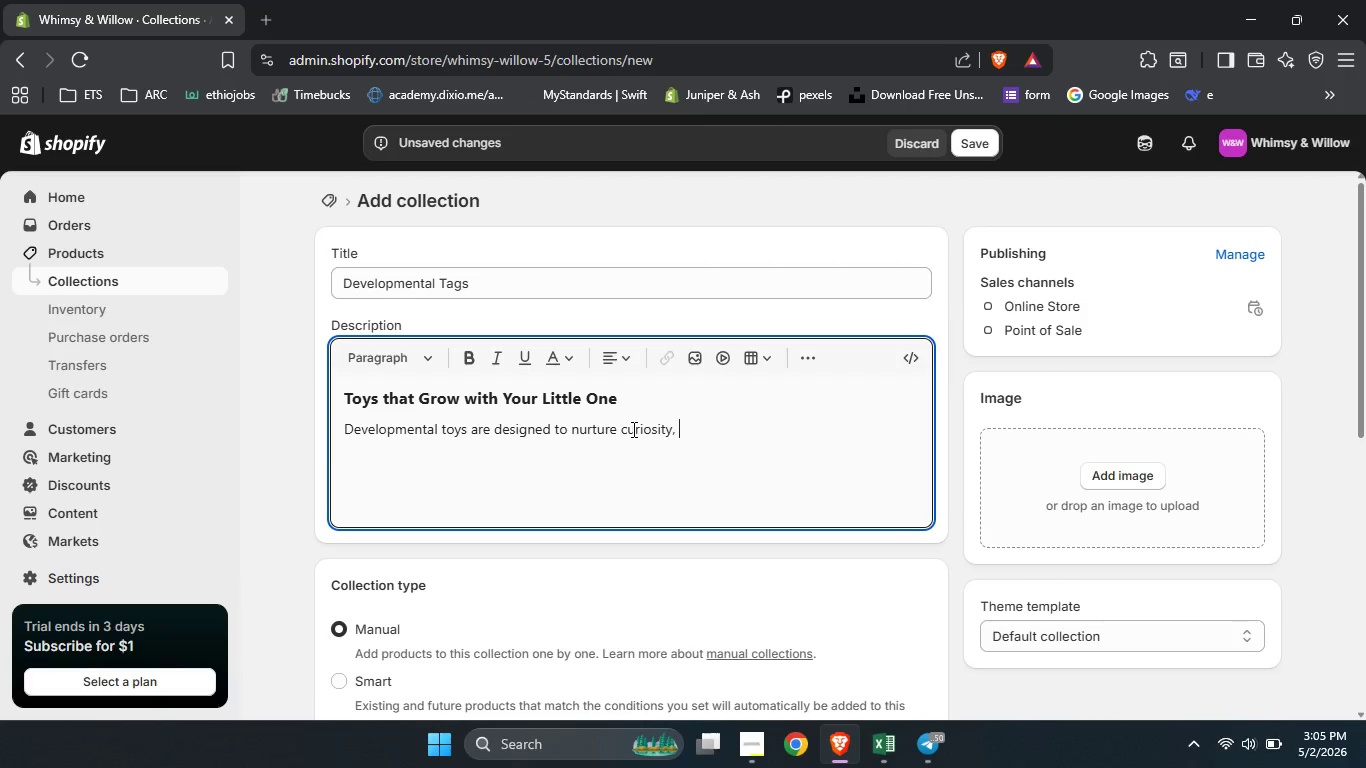 
key(ArrowRight)
 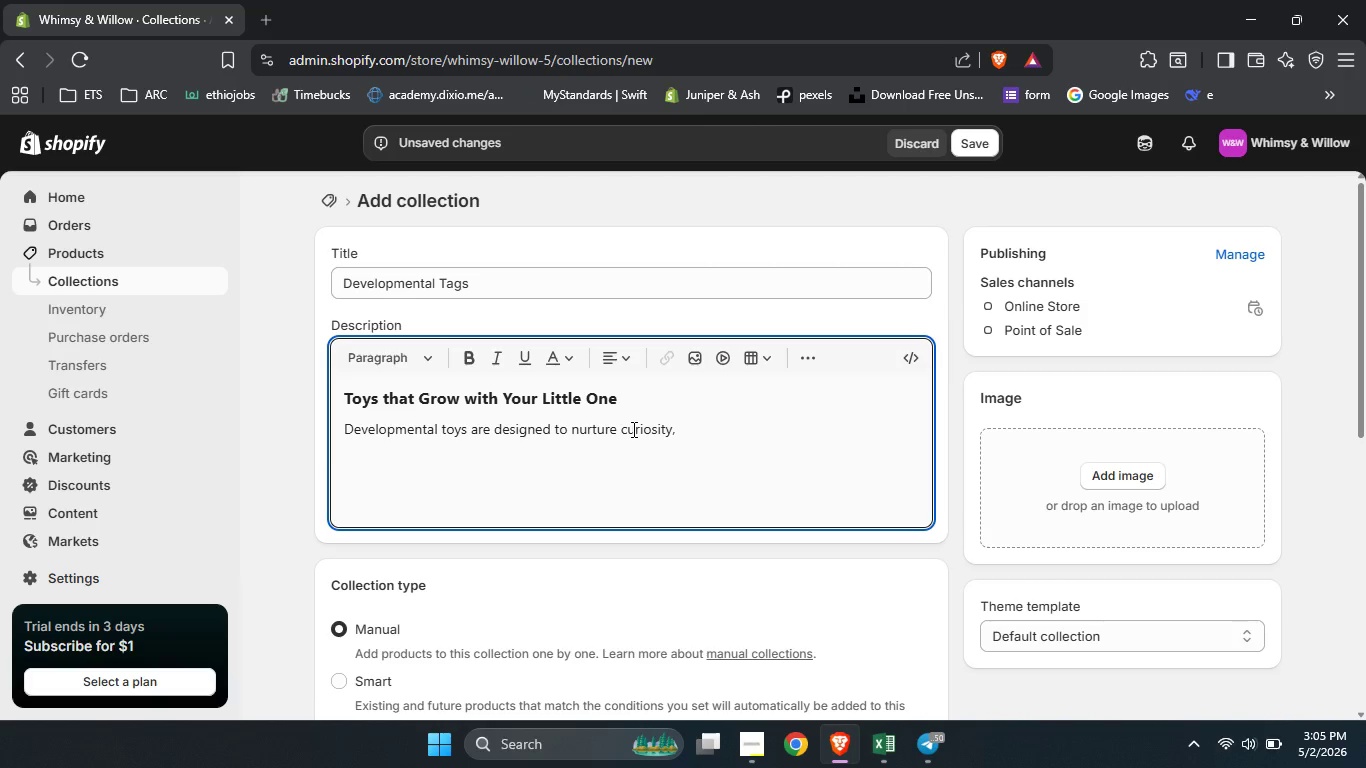 
type( buils)
key(Backspace)
type(d problem solving skills, and encourage hands on learning. Each toy in yho)
key(Backspace)
type(i)
key(Backspace)
key(Backspace)
key(Backspace)
key(Backspace)
type(th[NumLock][NumLock])
key(Backspace)
key(Backspace)
type( this collection is )
 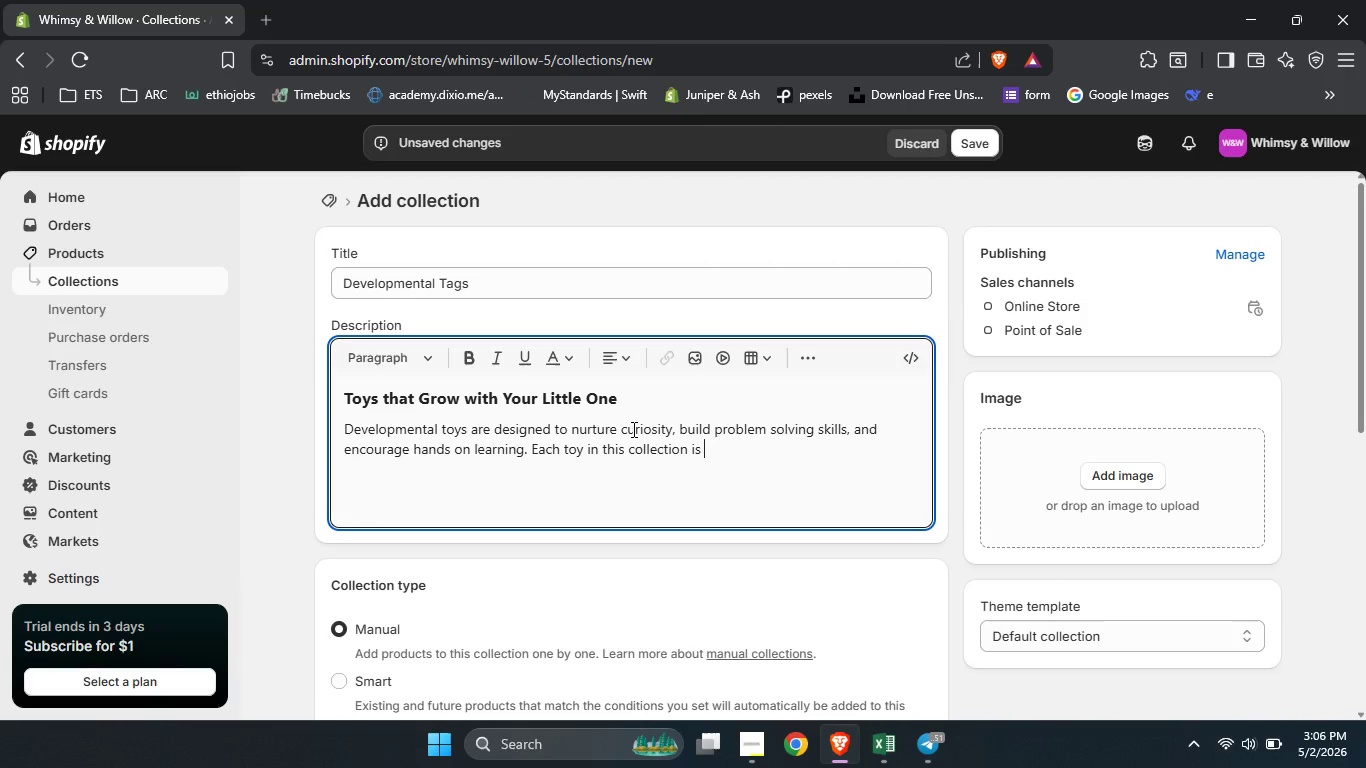 
type(thoughtfullu)
key(Backspace)
type(y crafted from sustainable )
 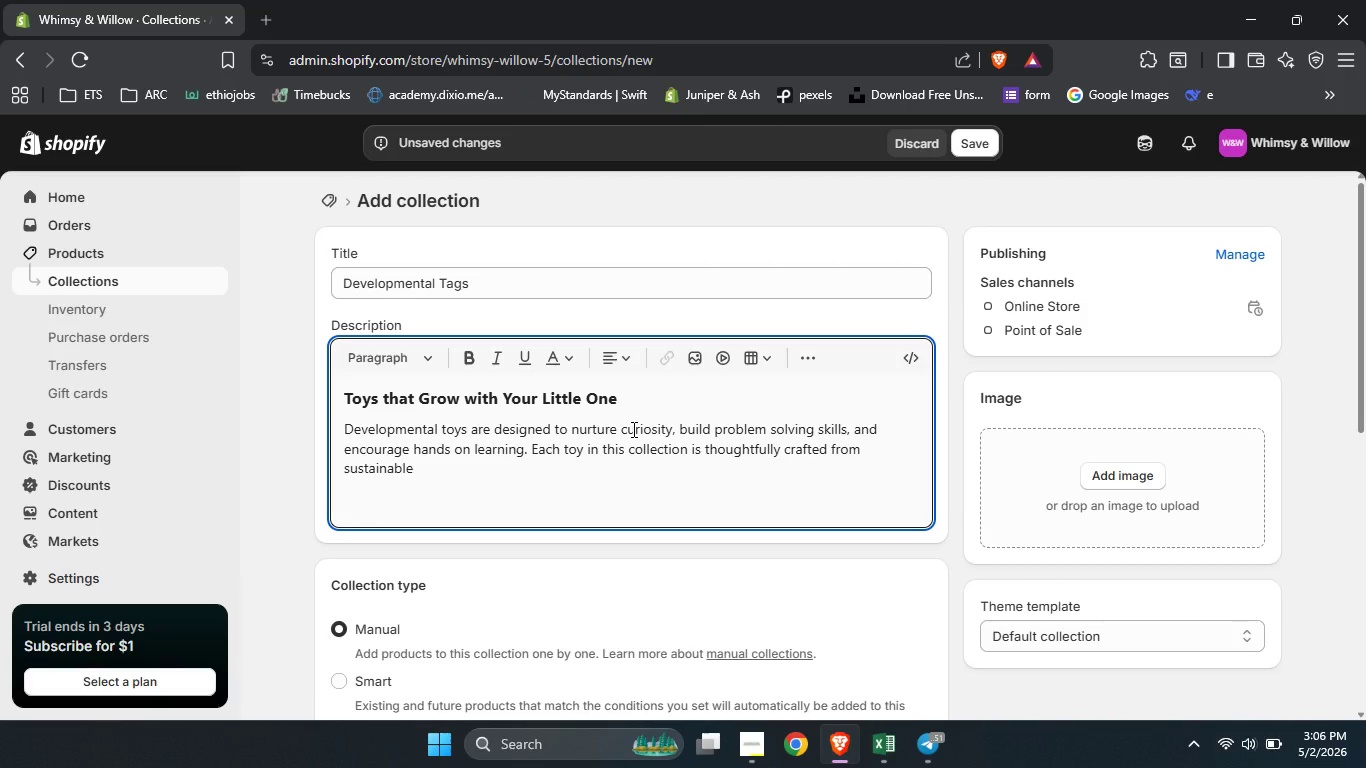 
type(materials to support t)
key(Backspace)
type(your child's )
 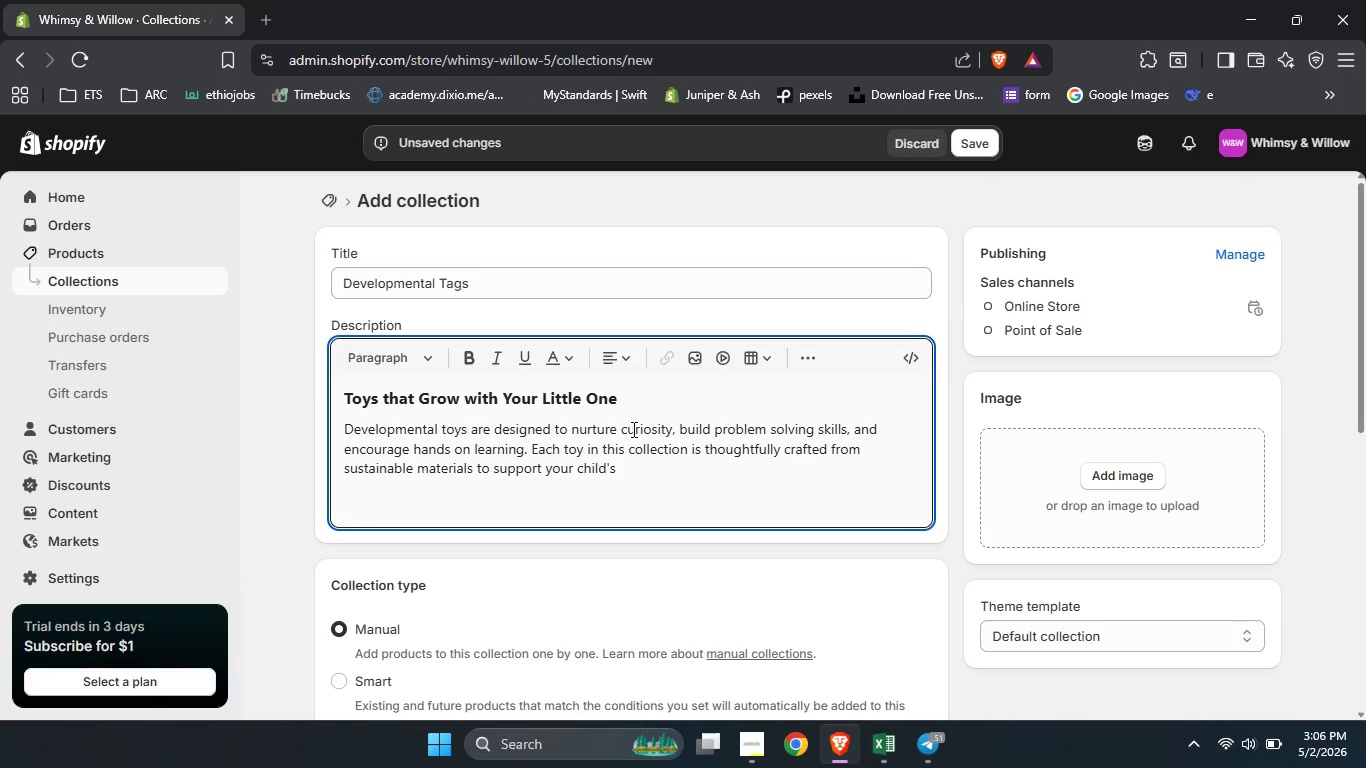 
type(con)
key(Backspace)
type(gnitive, and sensory development.)
 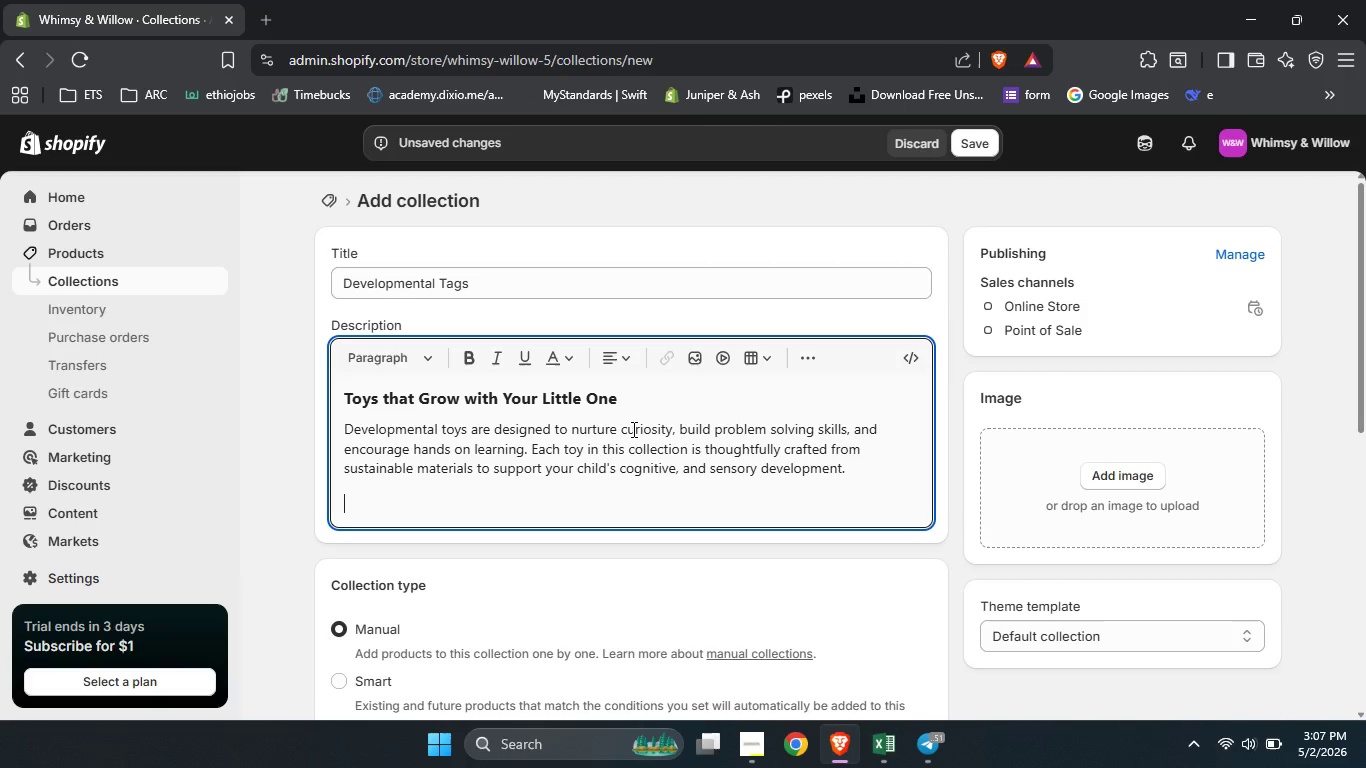 
key(Enter)
 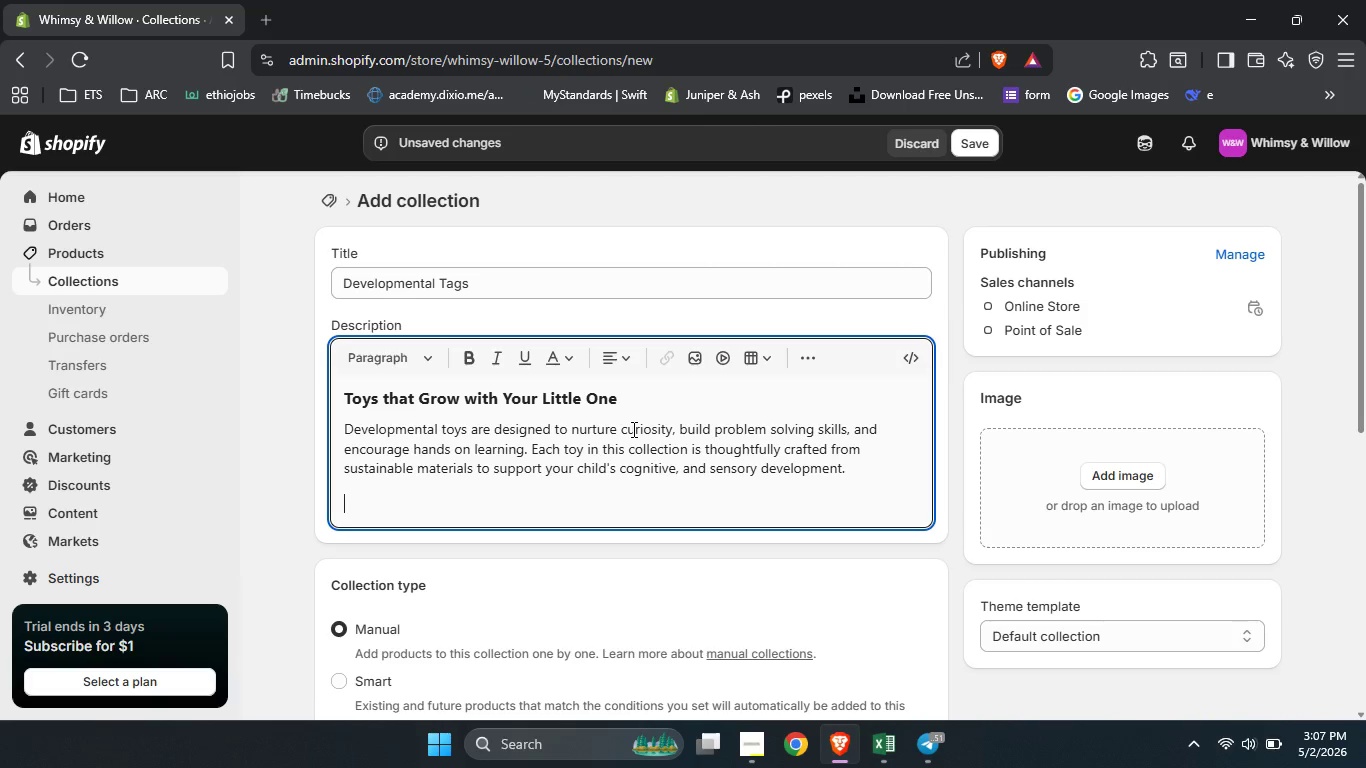 
hold_key(key=ShiftLeft, duration=0.47)
 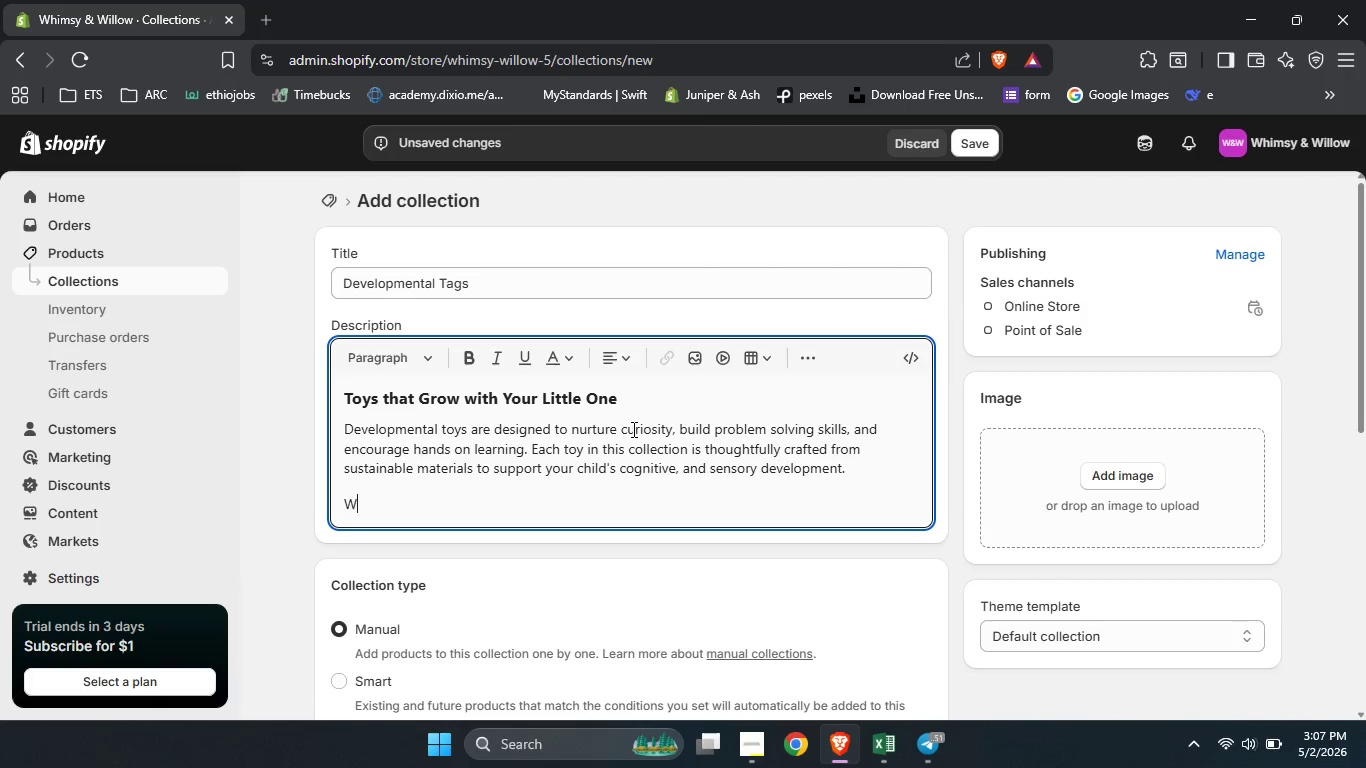 
type(Wjy)
key(Backspace)
key(Backspace)
type(hy Choose Open)
key(Backspace)
type(-end )
 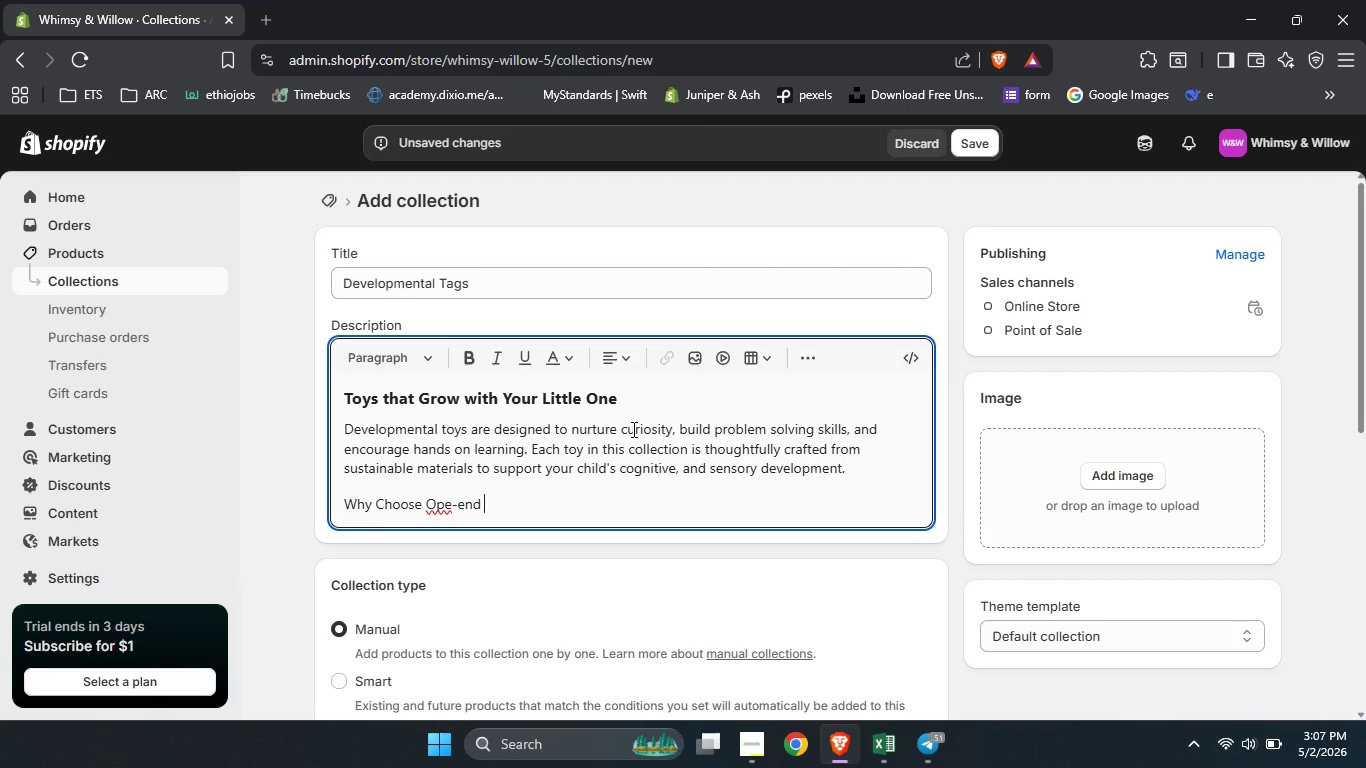 
left_click([453, 501])
 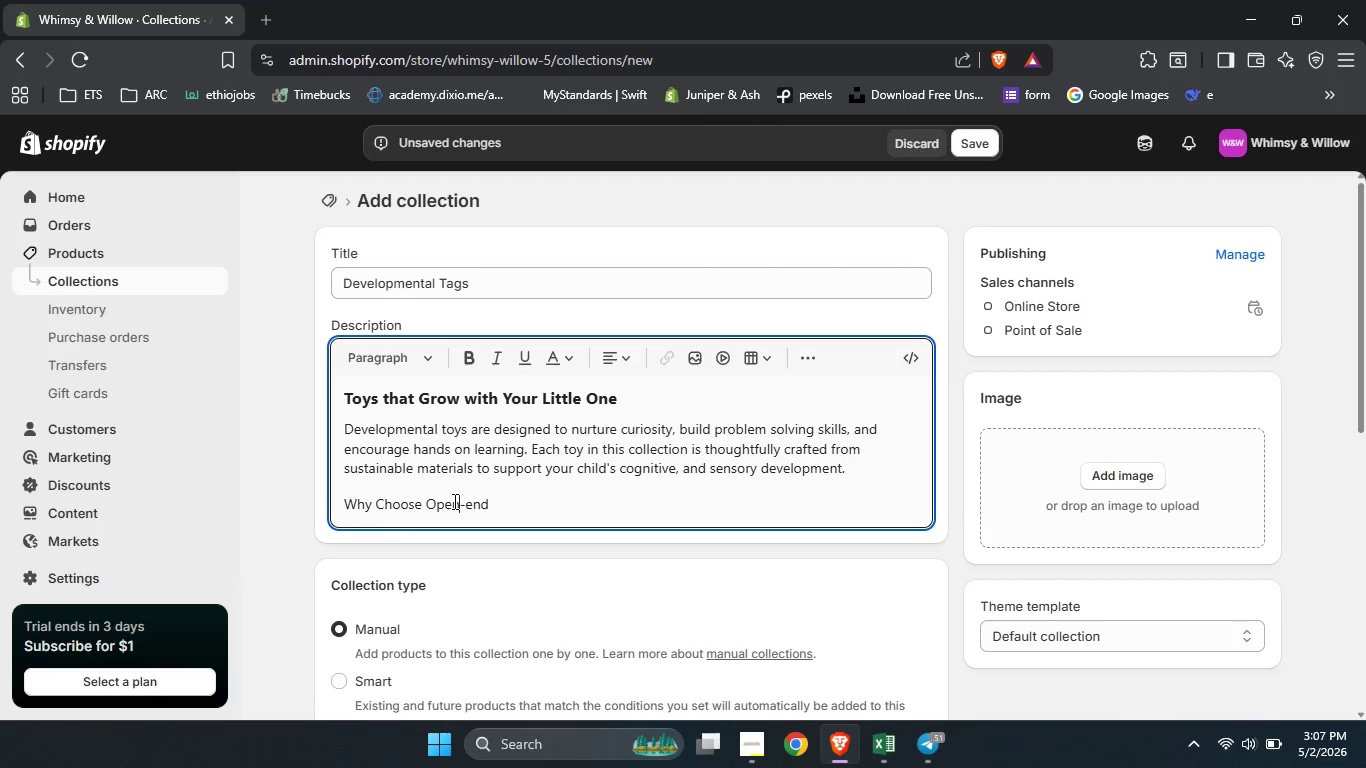 
key(N)
 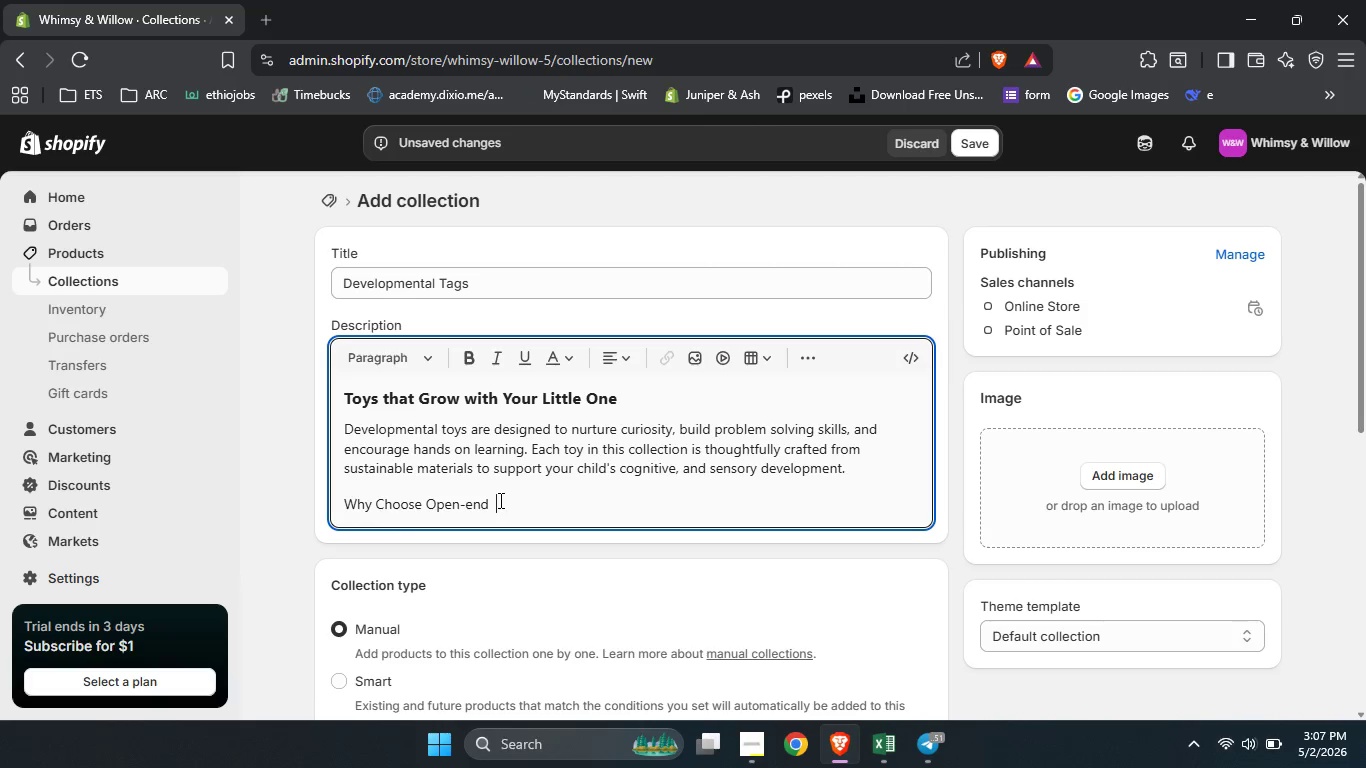 
left_click([499, 500])
 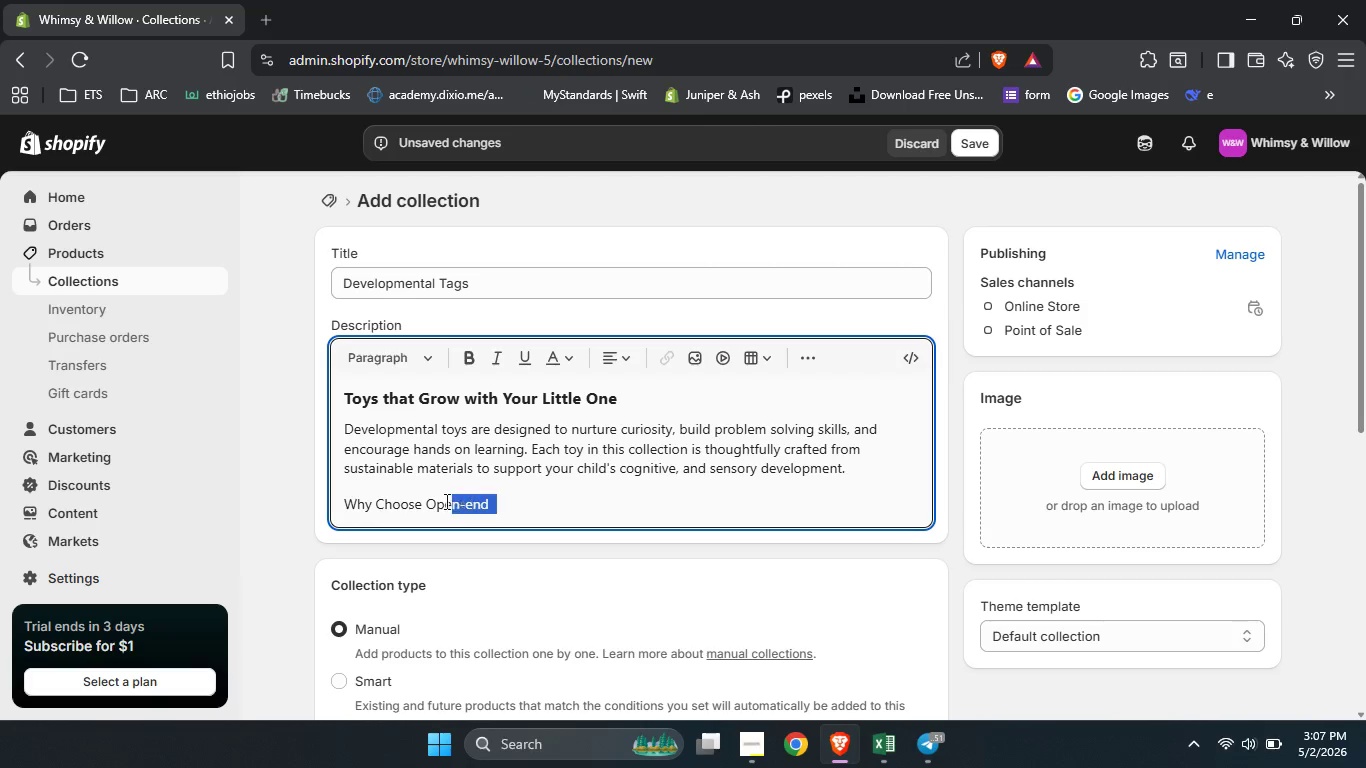 
left_click_drag(start_coordinate=[499, 500], to_coordinate=[429, 499])
 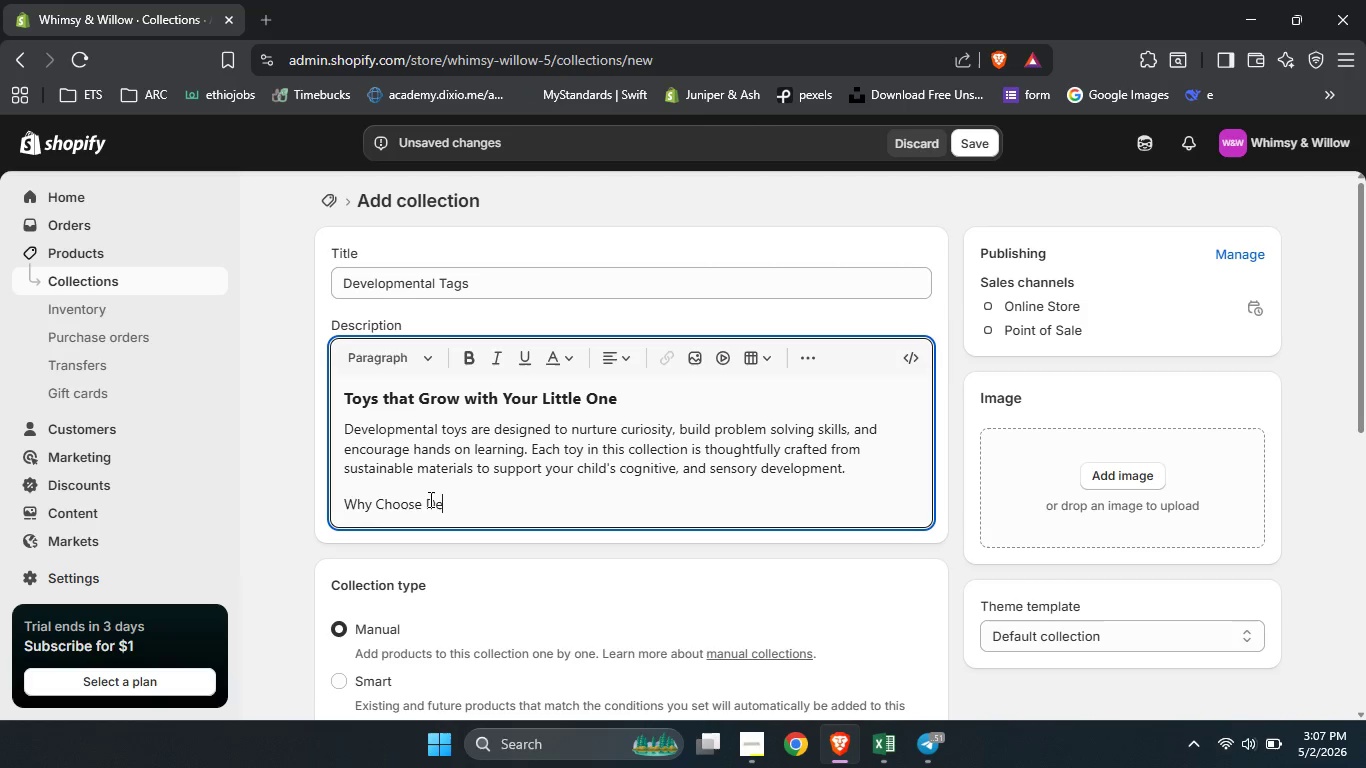 
type(Developmenatl t)
key(Backspace)
type(Toys)
 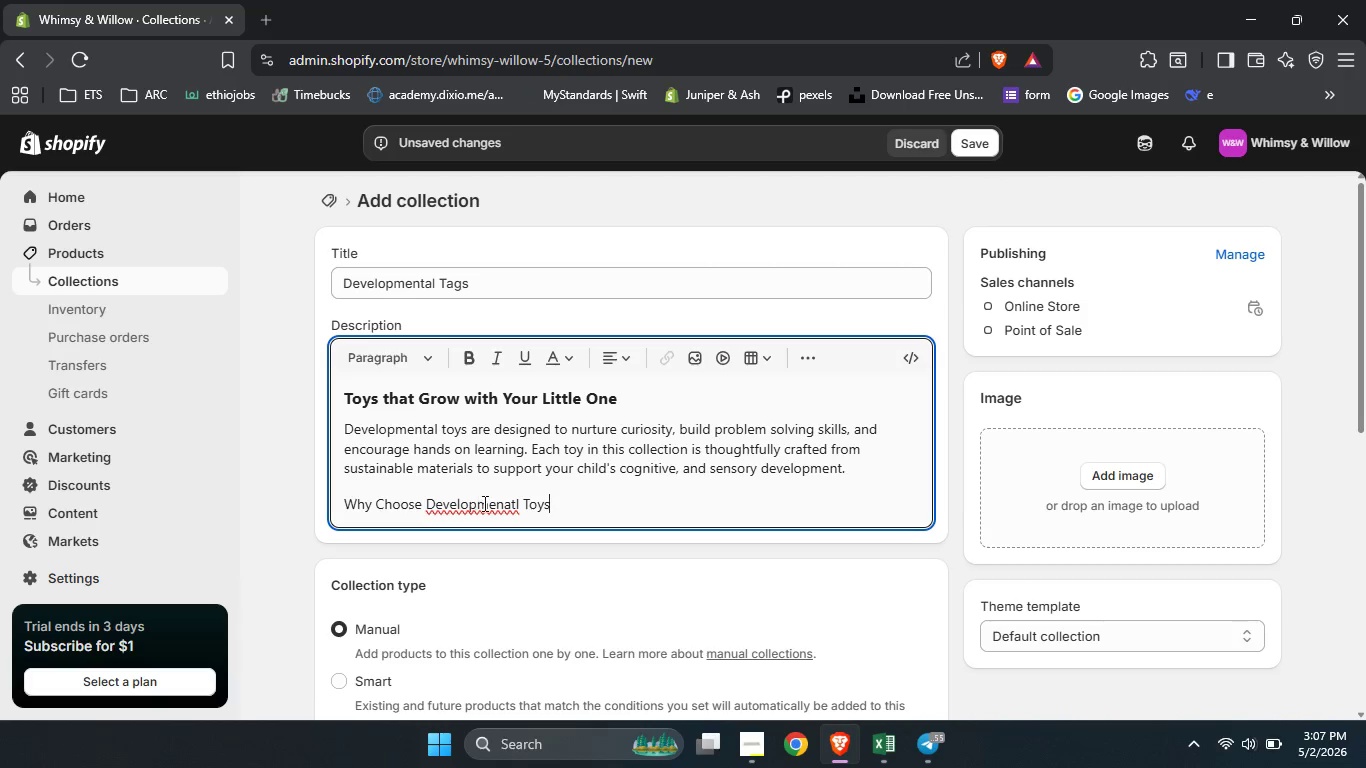 
double_click([480, 506])
 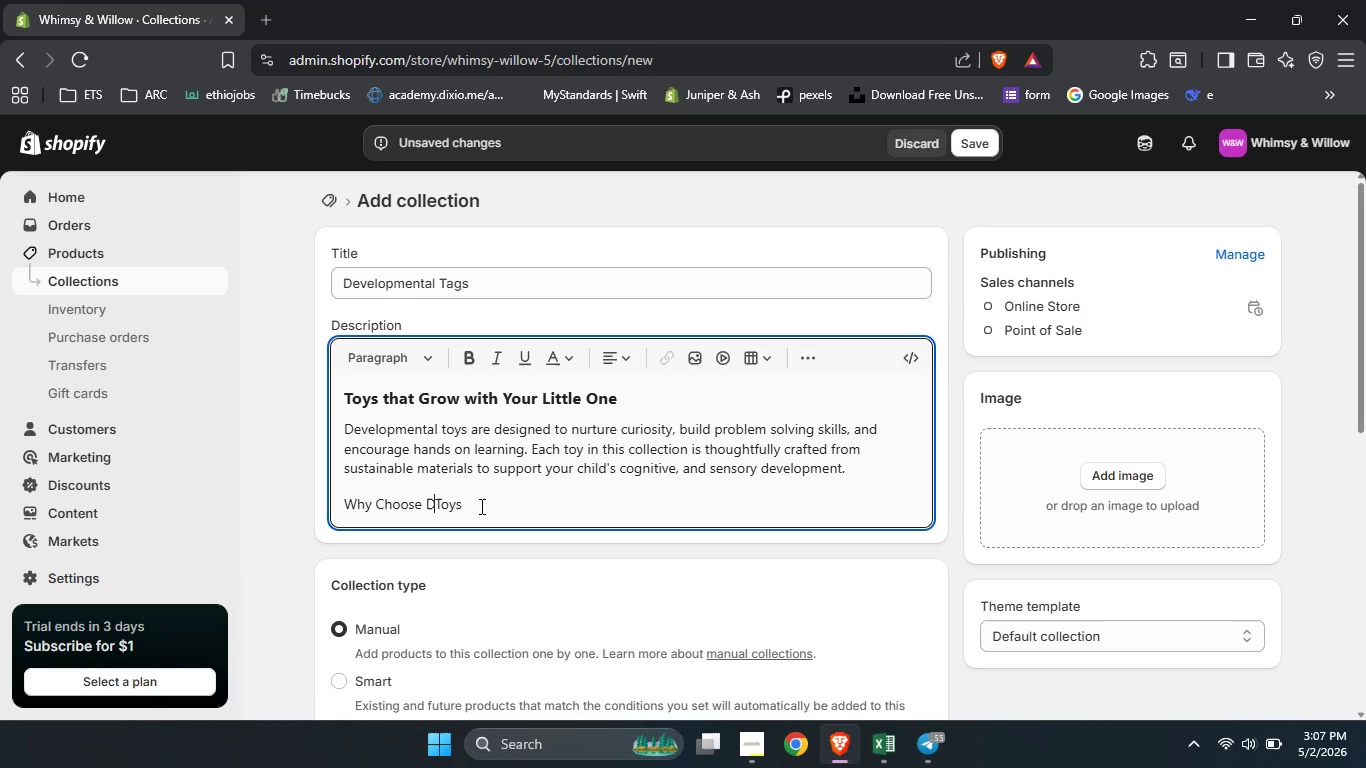 
type(Developmental )
 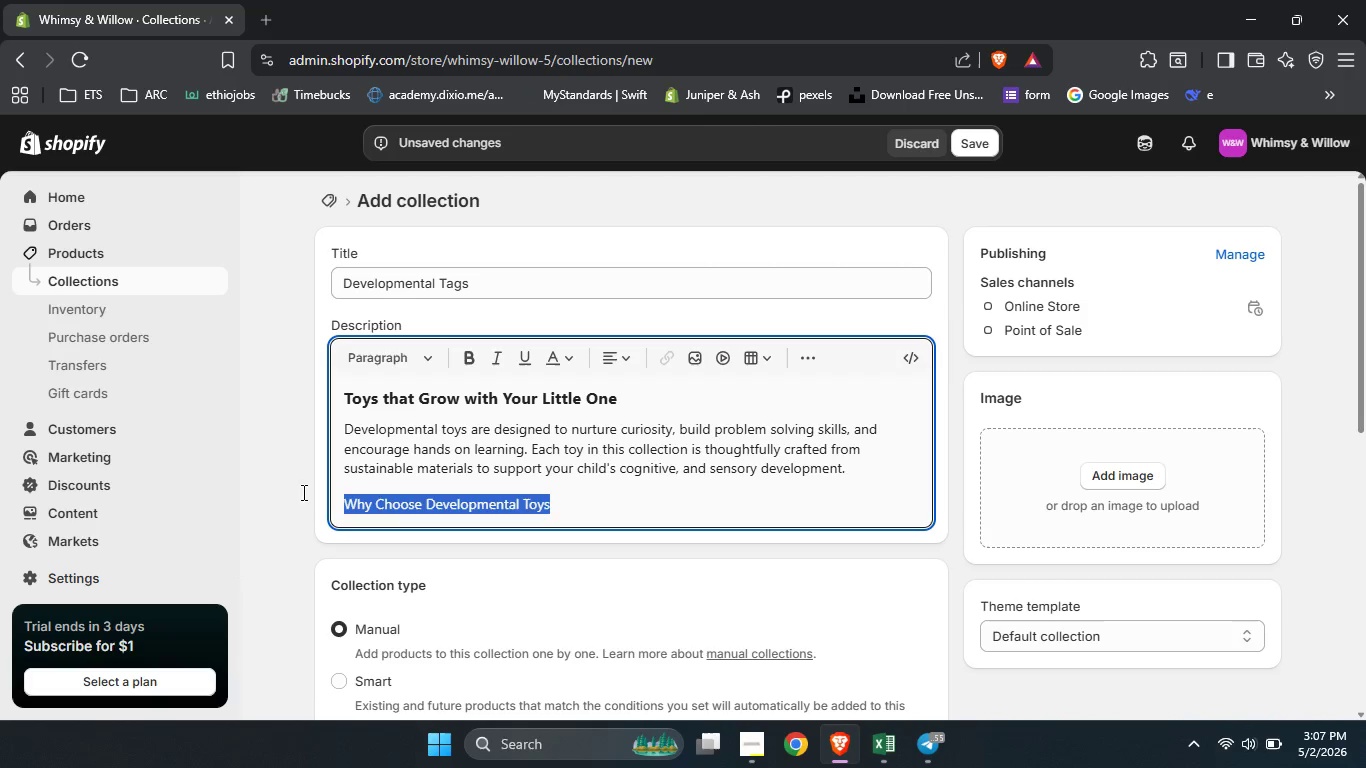 
left_click_drag(start_coordinate=[559, 501], to_coordinate=[271, 487])
 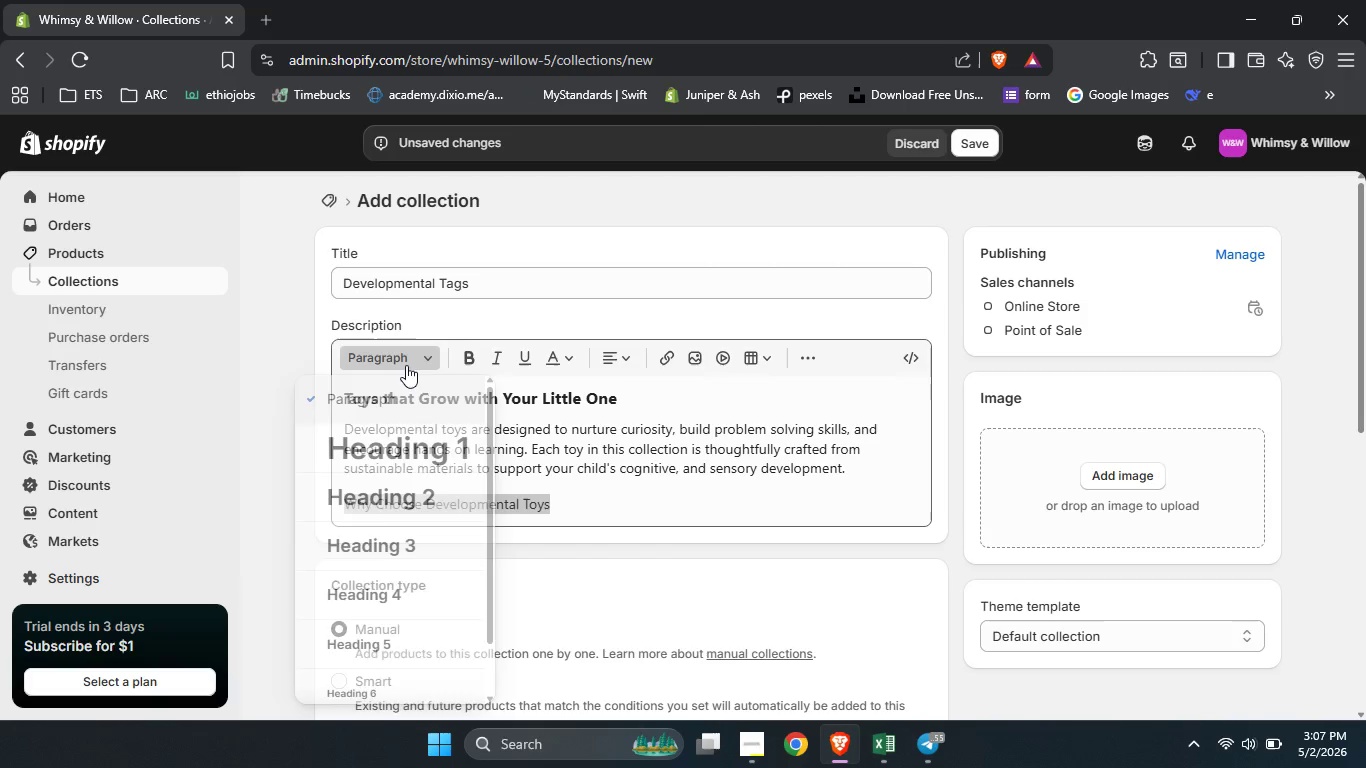 
left_click([406, 365])
 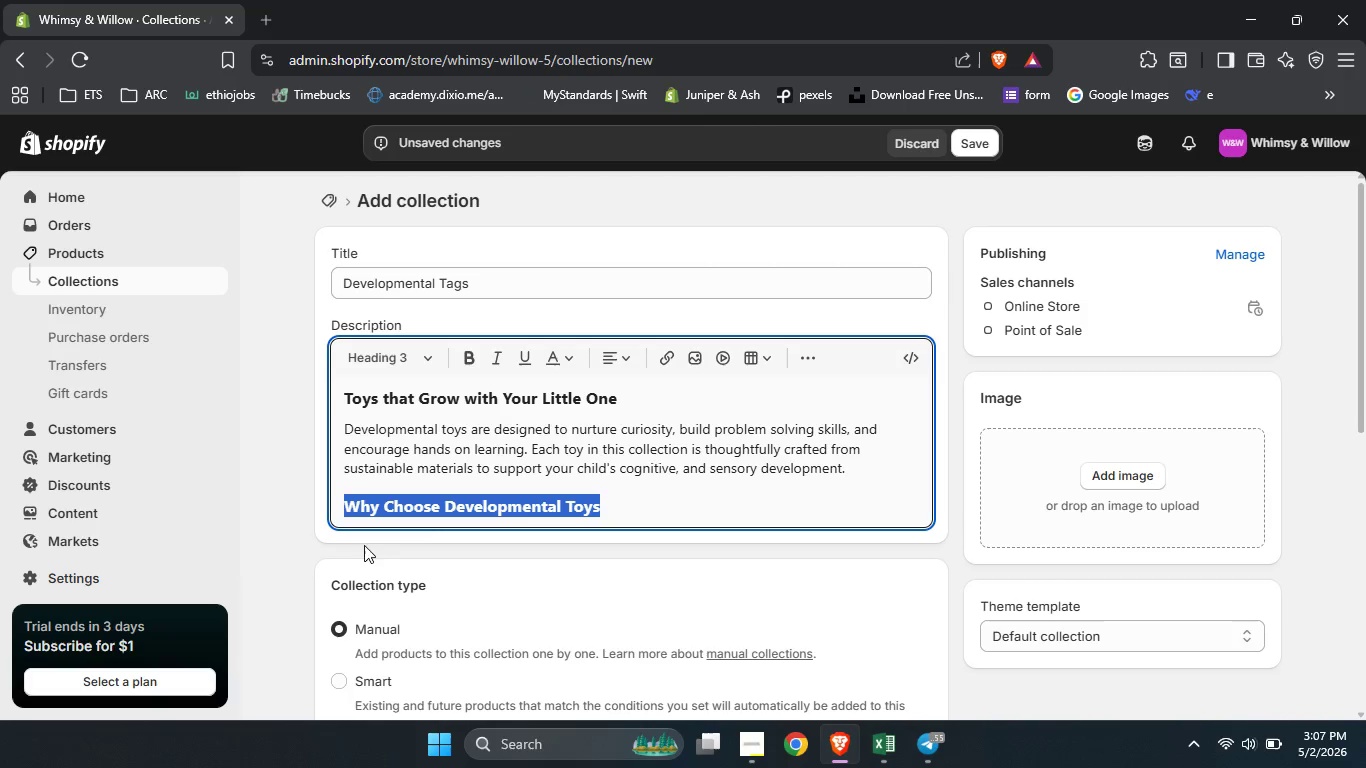 
left_click([361, 546])
 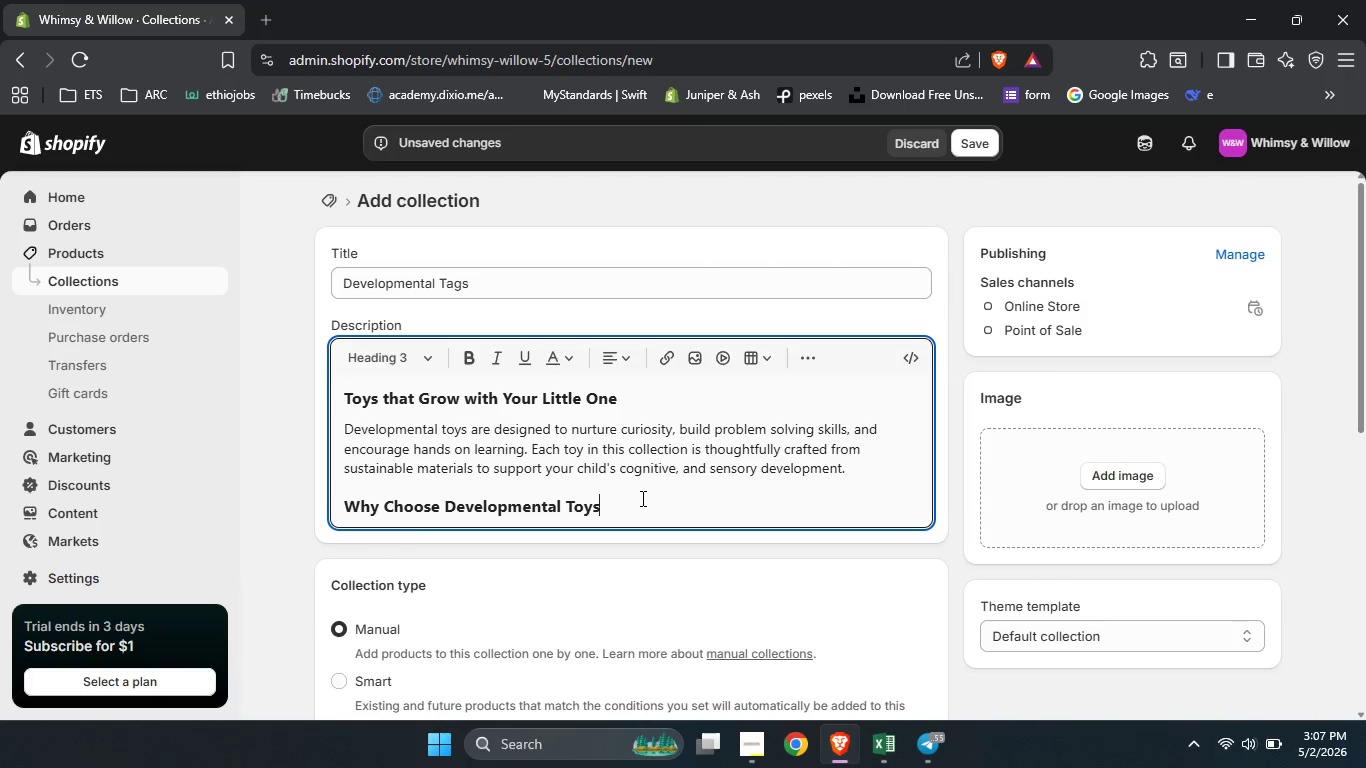 
left_click([641, 498])
 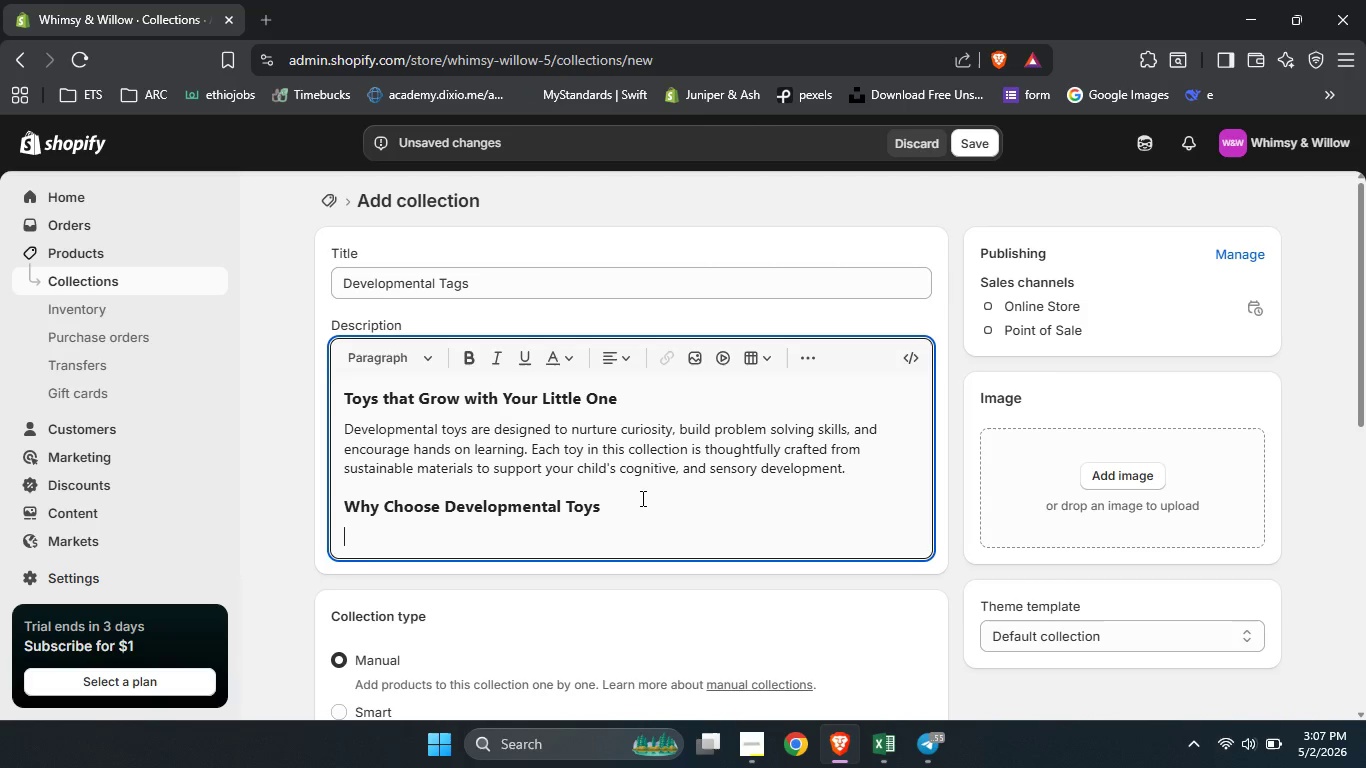 
key(Enter)
 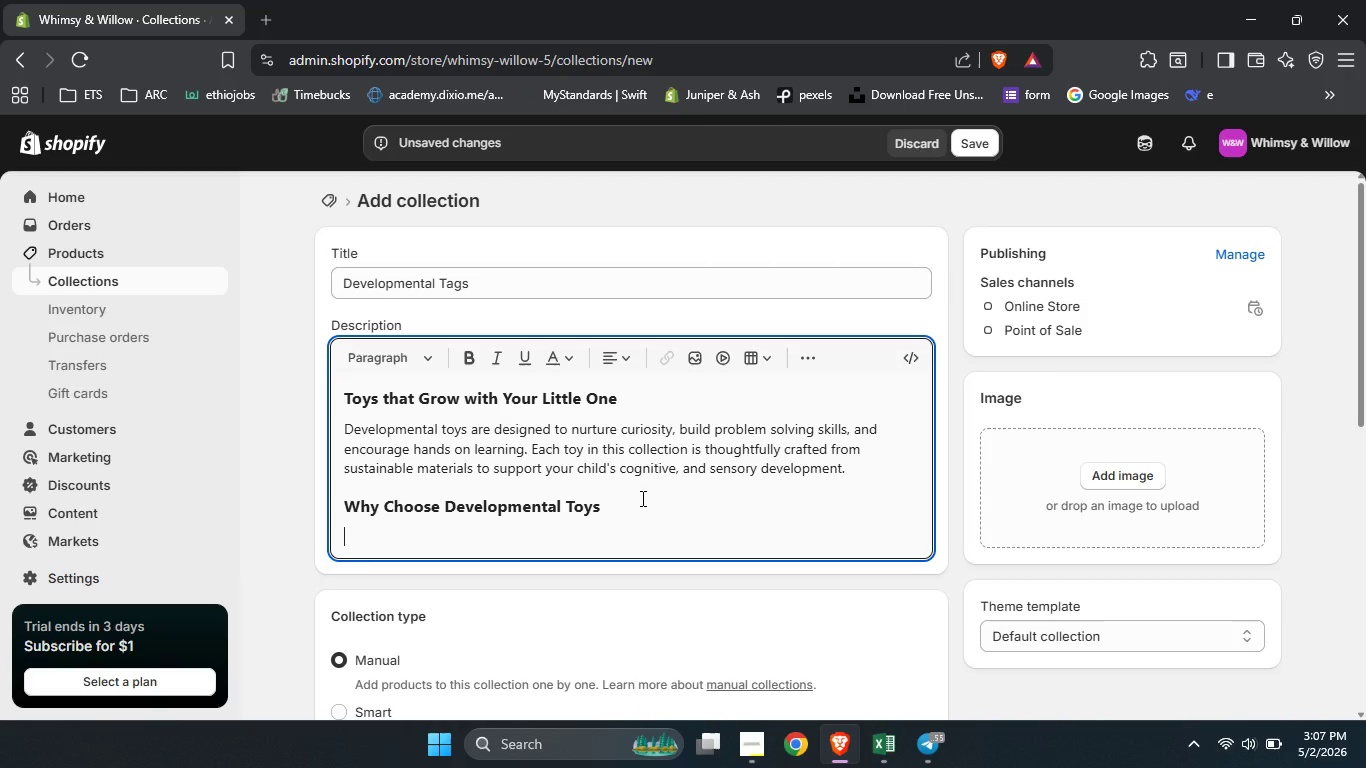 
type(Enciurage )
 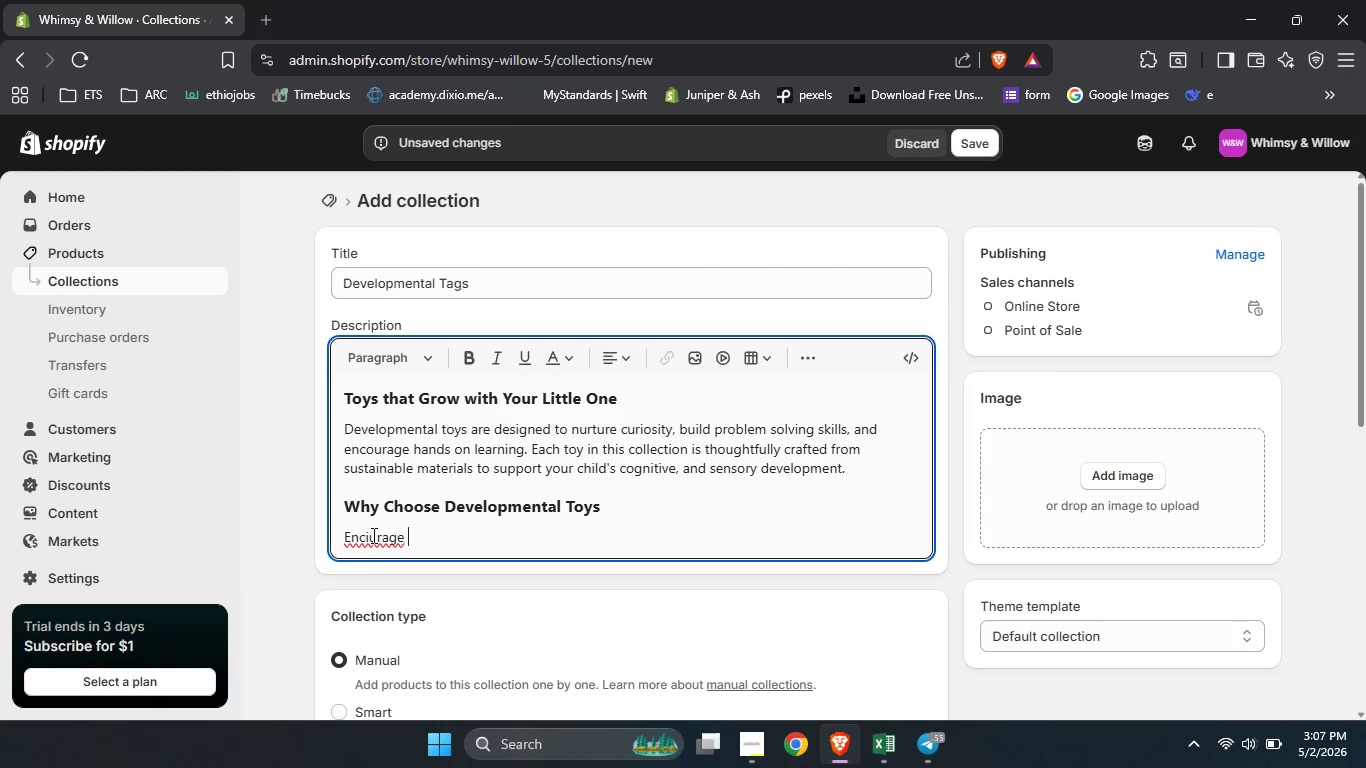 
left_click([372, 535])
 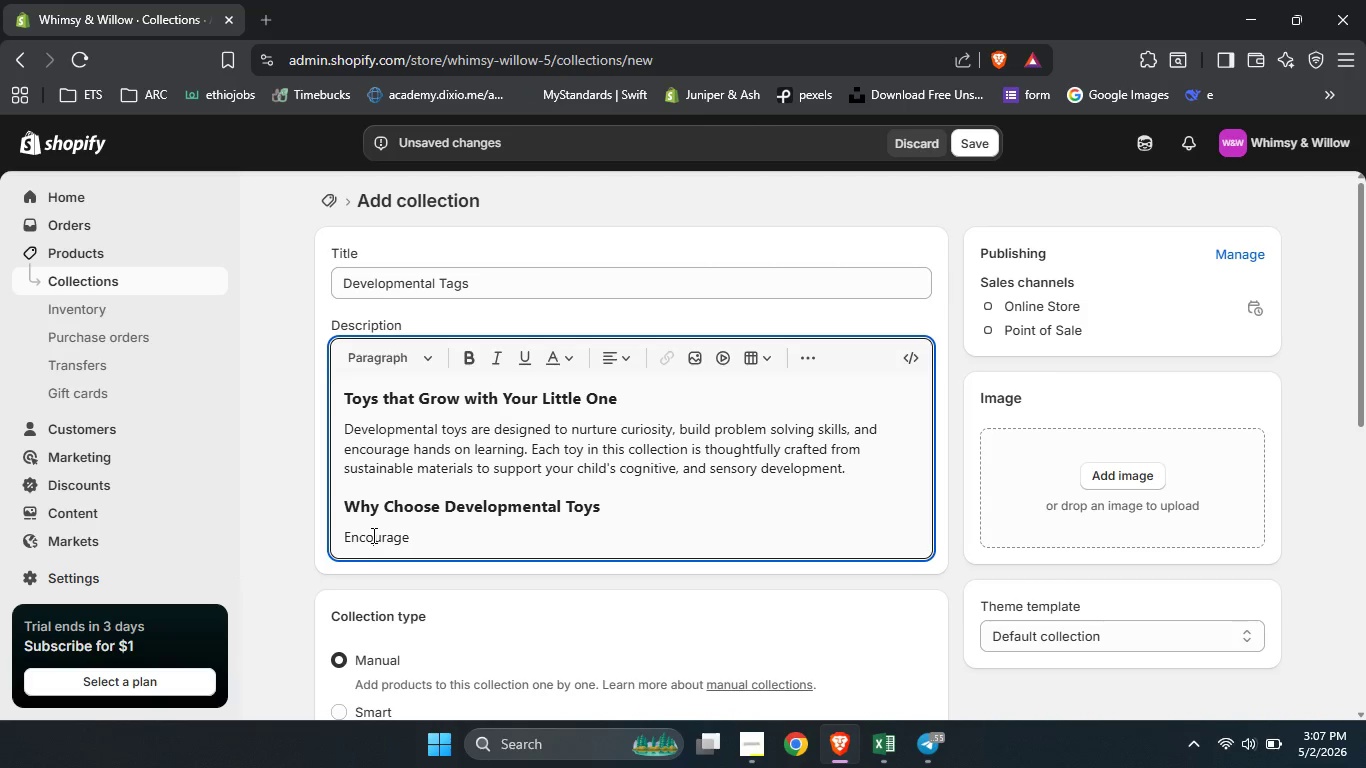 
key(Backspace)
 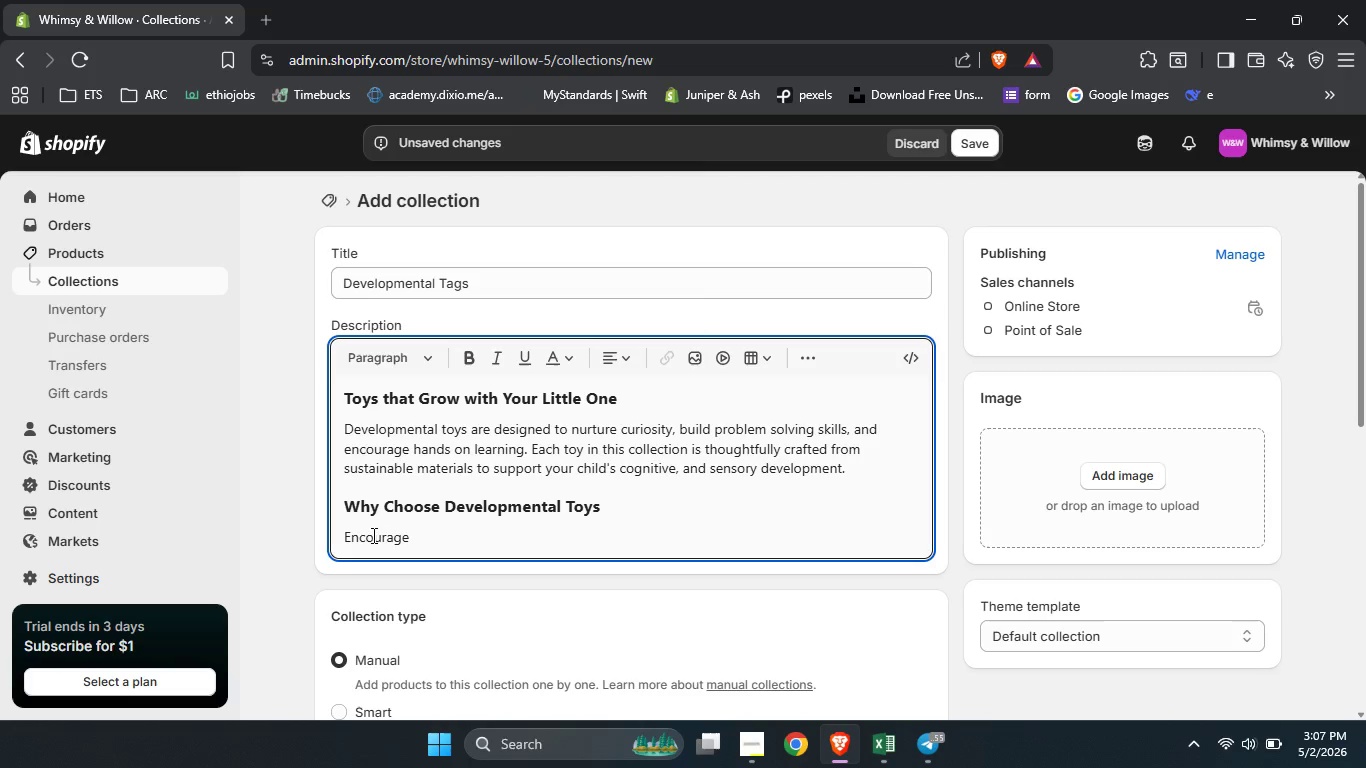 
key(O)
 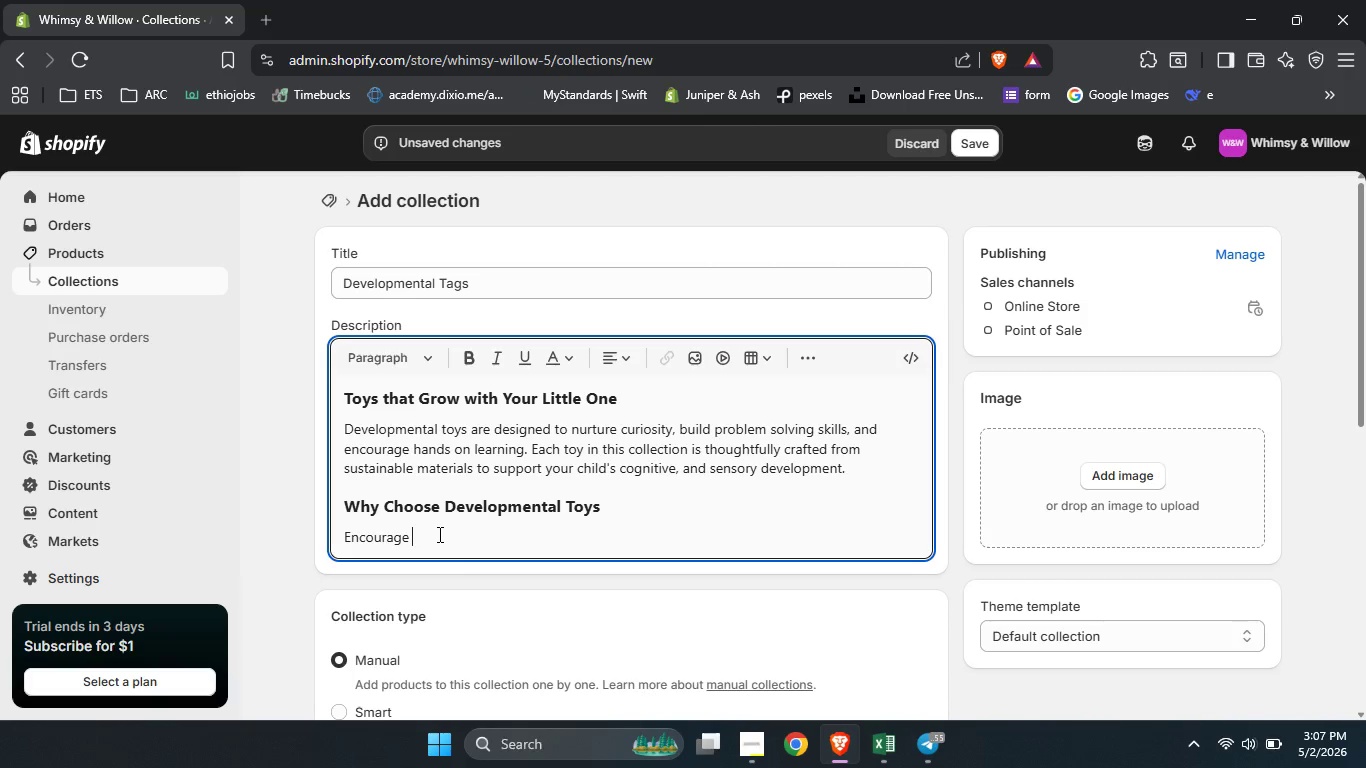 
left_click([438, 534])
 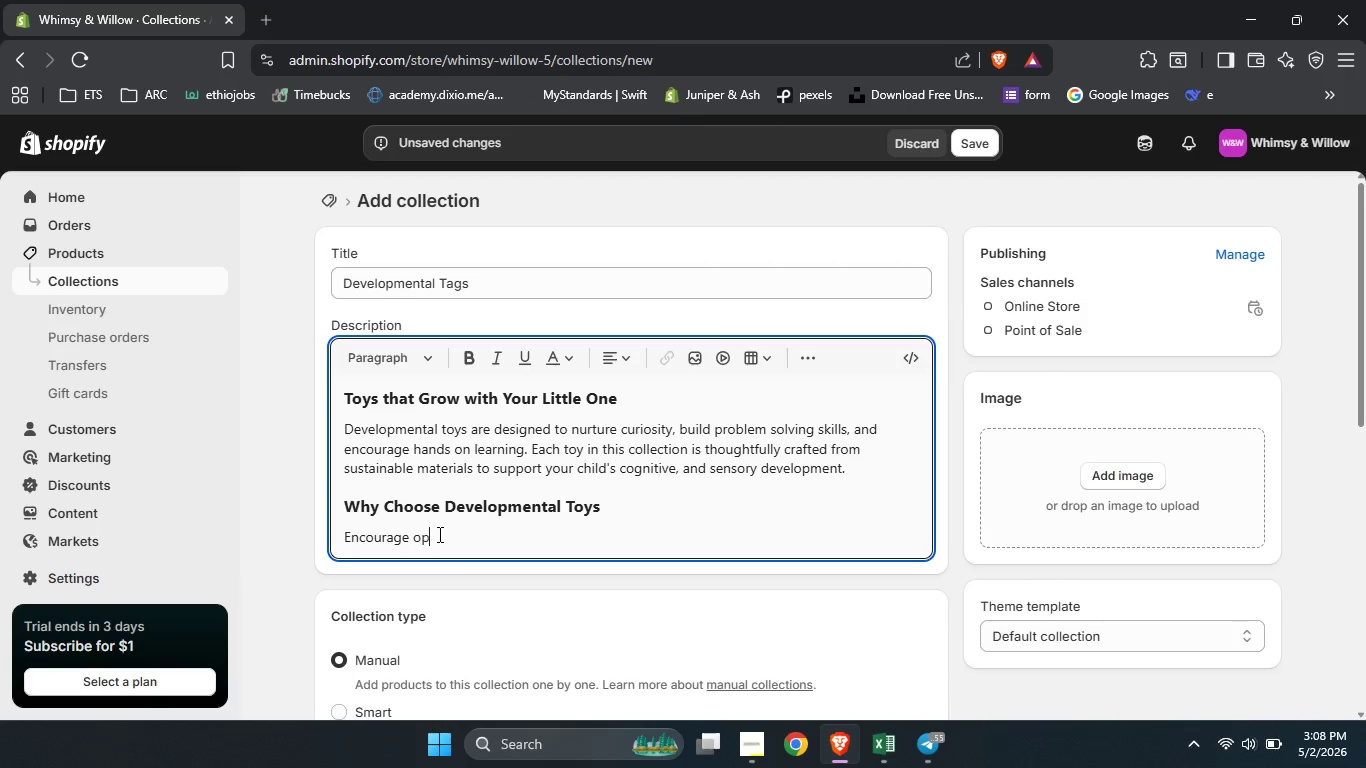 
type(open ended play)
 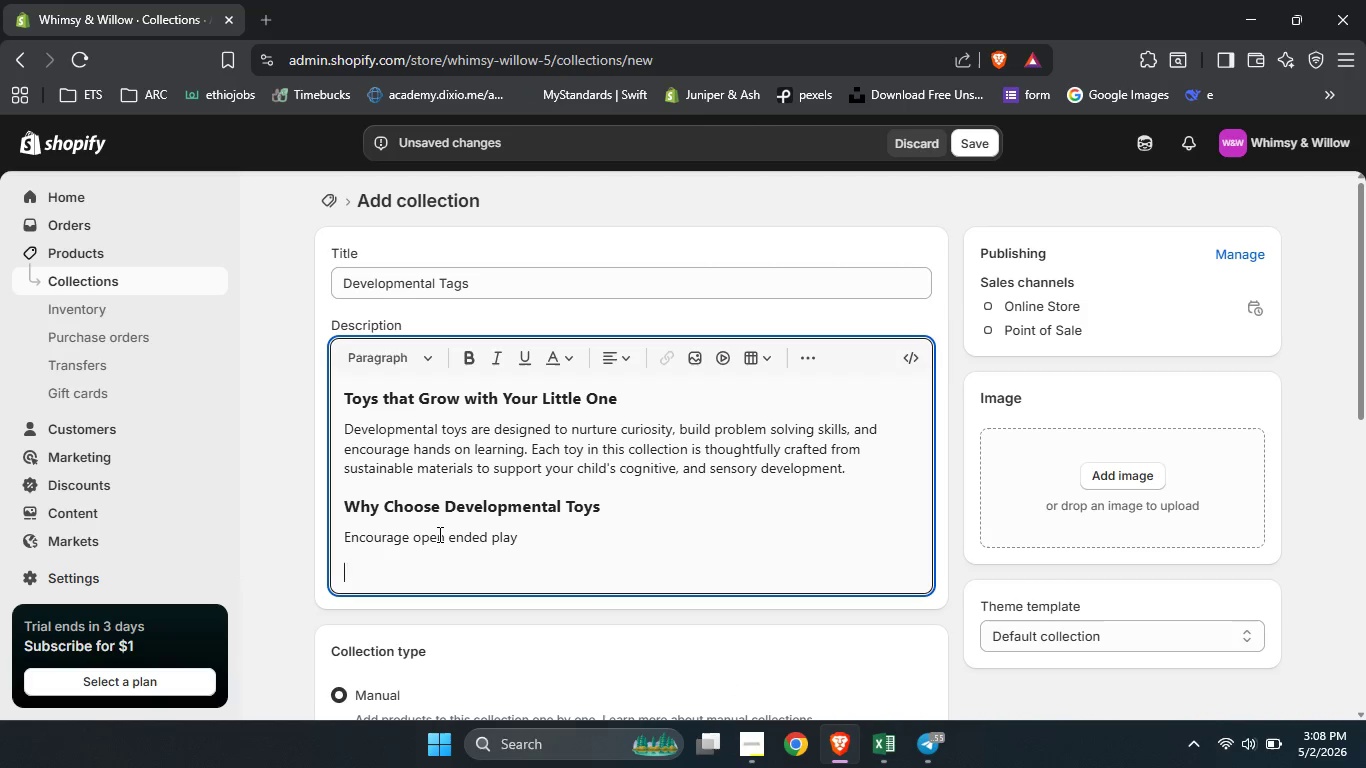 
key(Enter)
 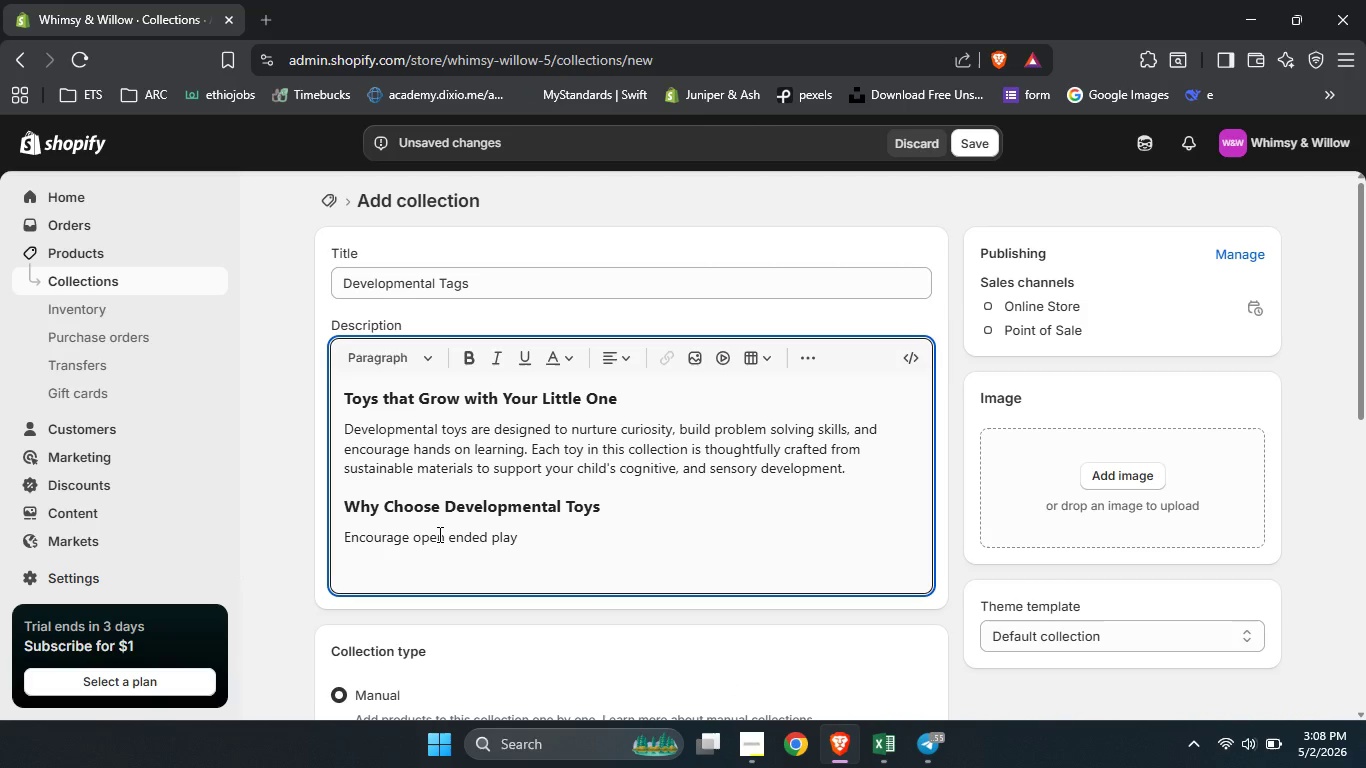 
hold_key(key=ShiftLeft, duration=0.78)
 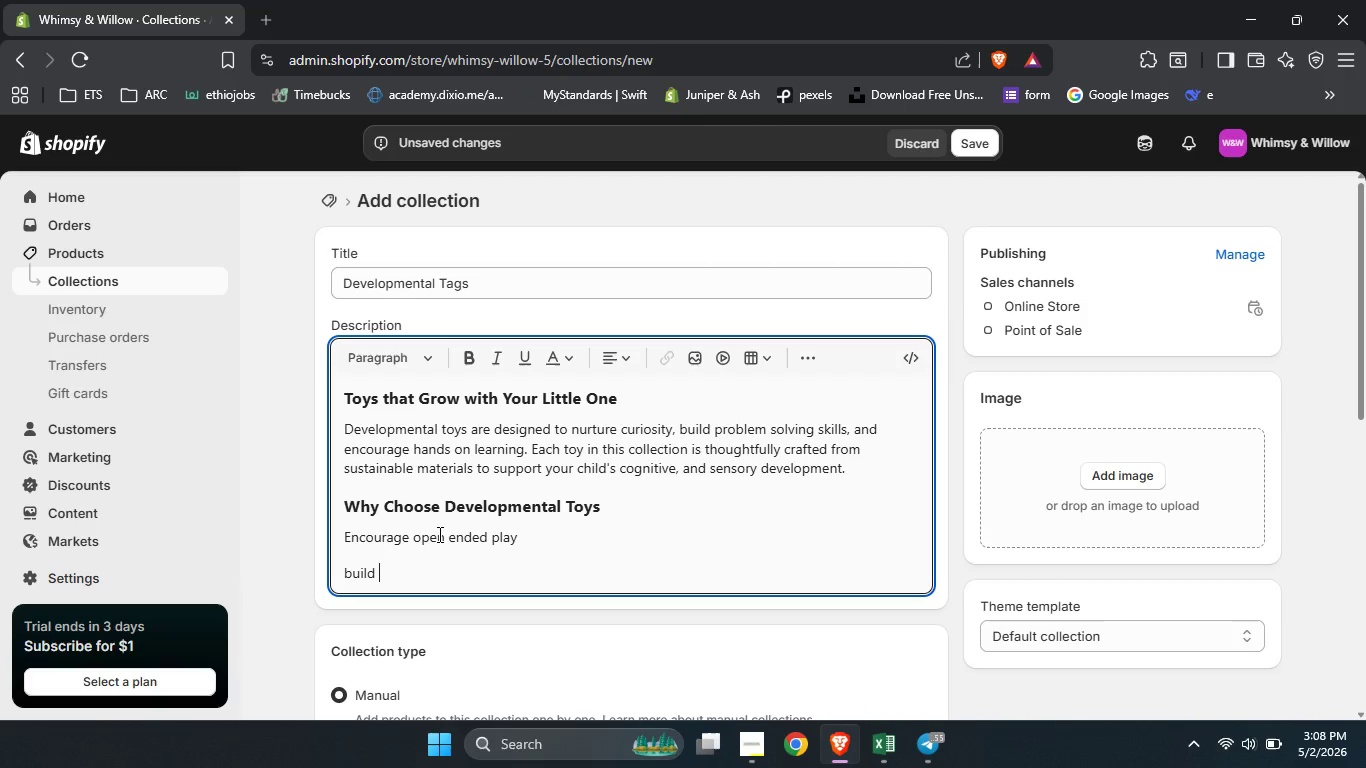 
hold_key(key=ShiftLeft, duration=11.67)
 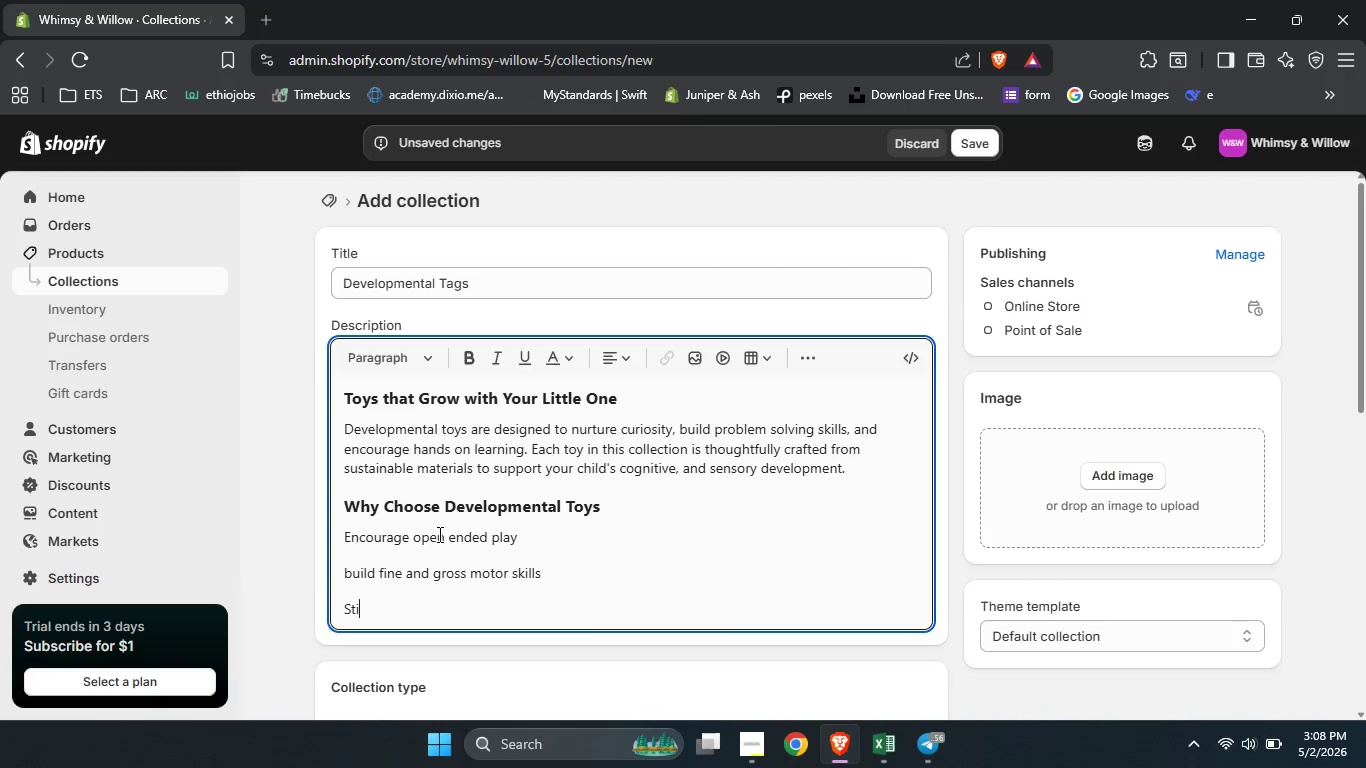 
type(build fine and gross motor skills)
 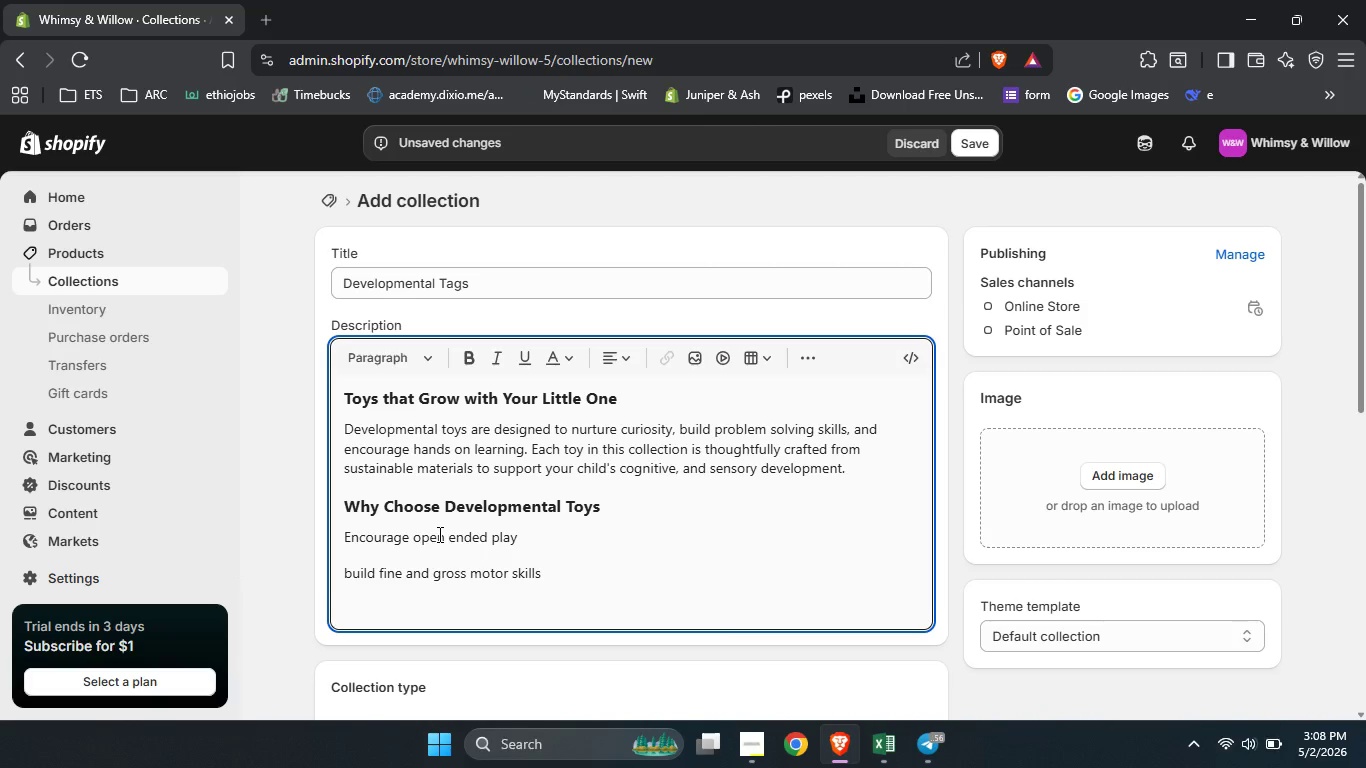 
key(Enter)
 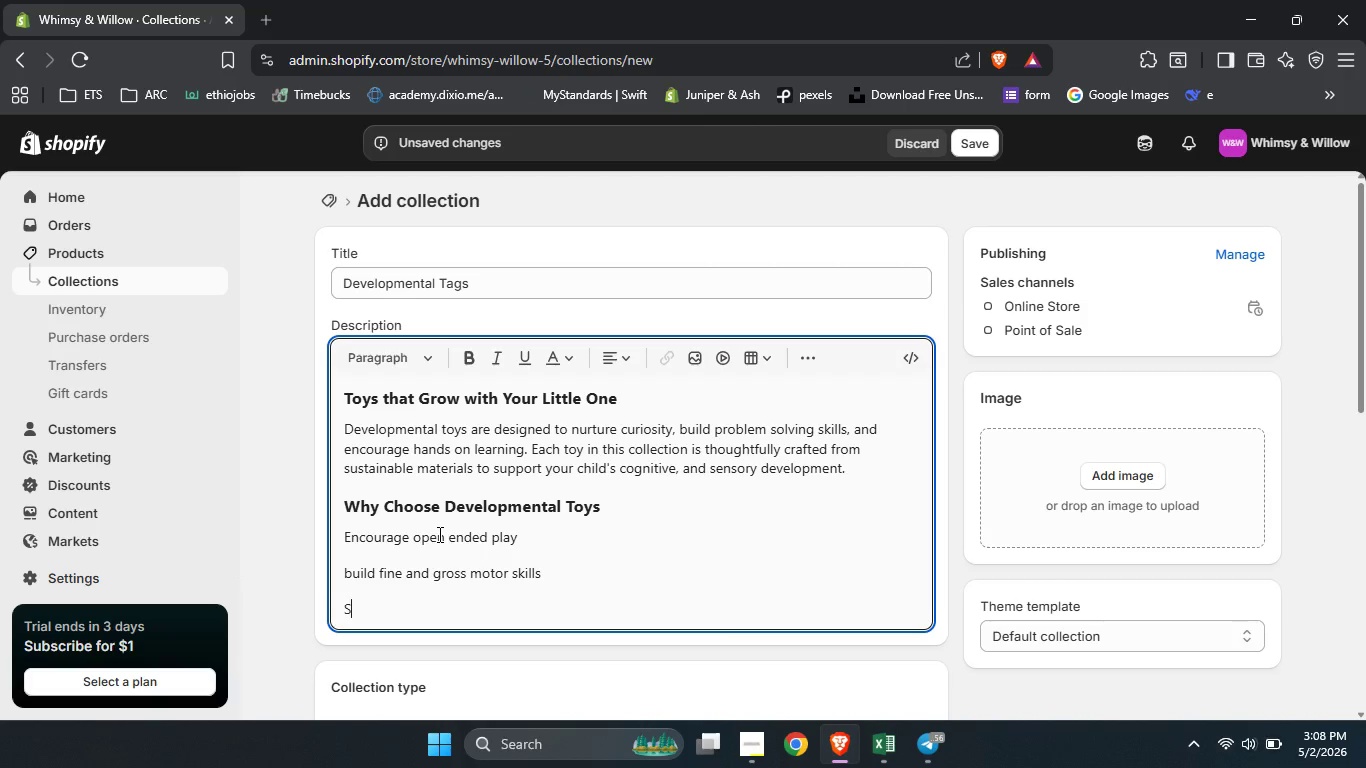 
type(Stimulate creativity )
key(Backspace)
type( and imagination)
 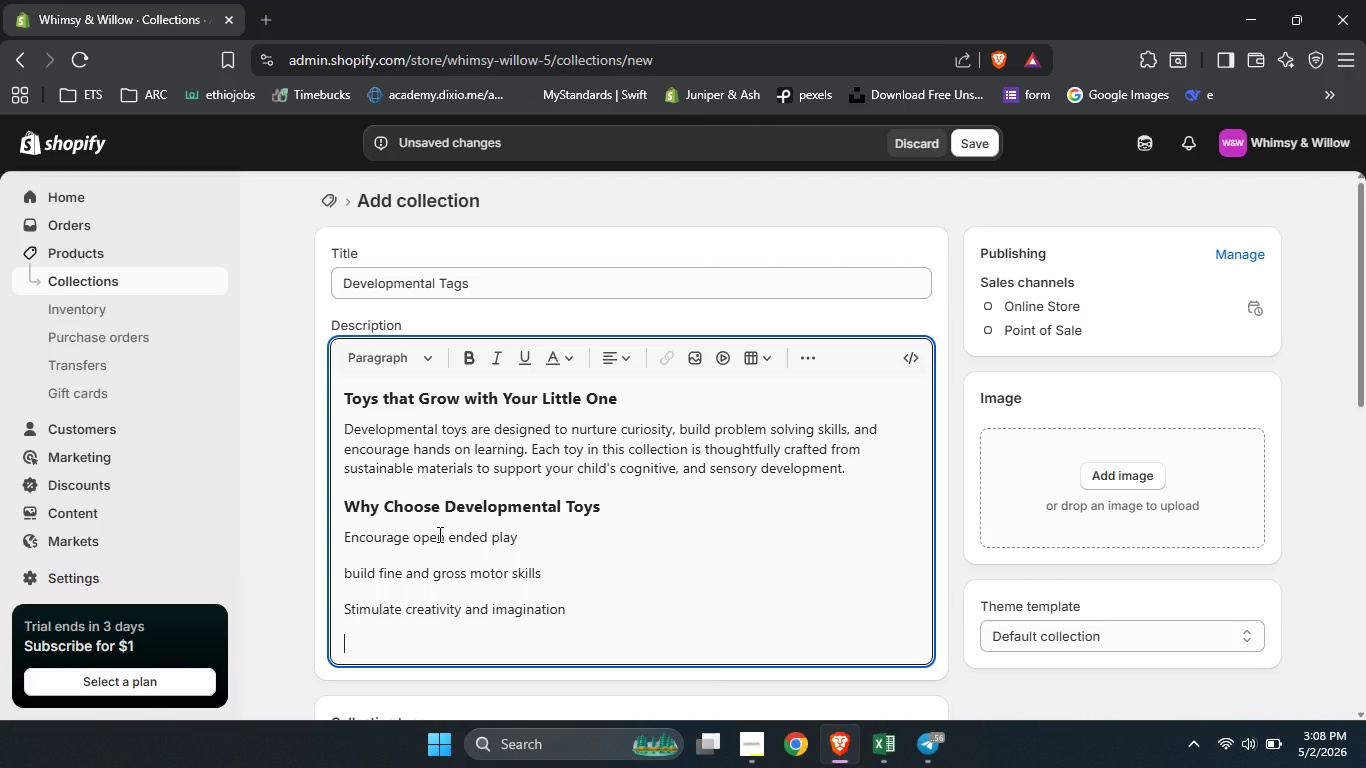 
key(Enter)
 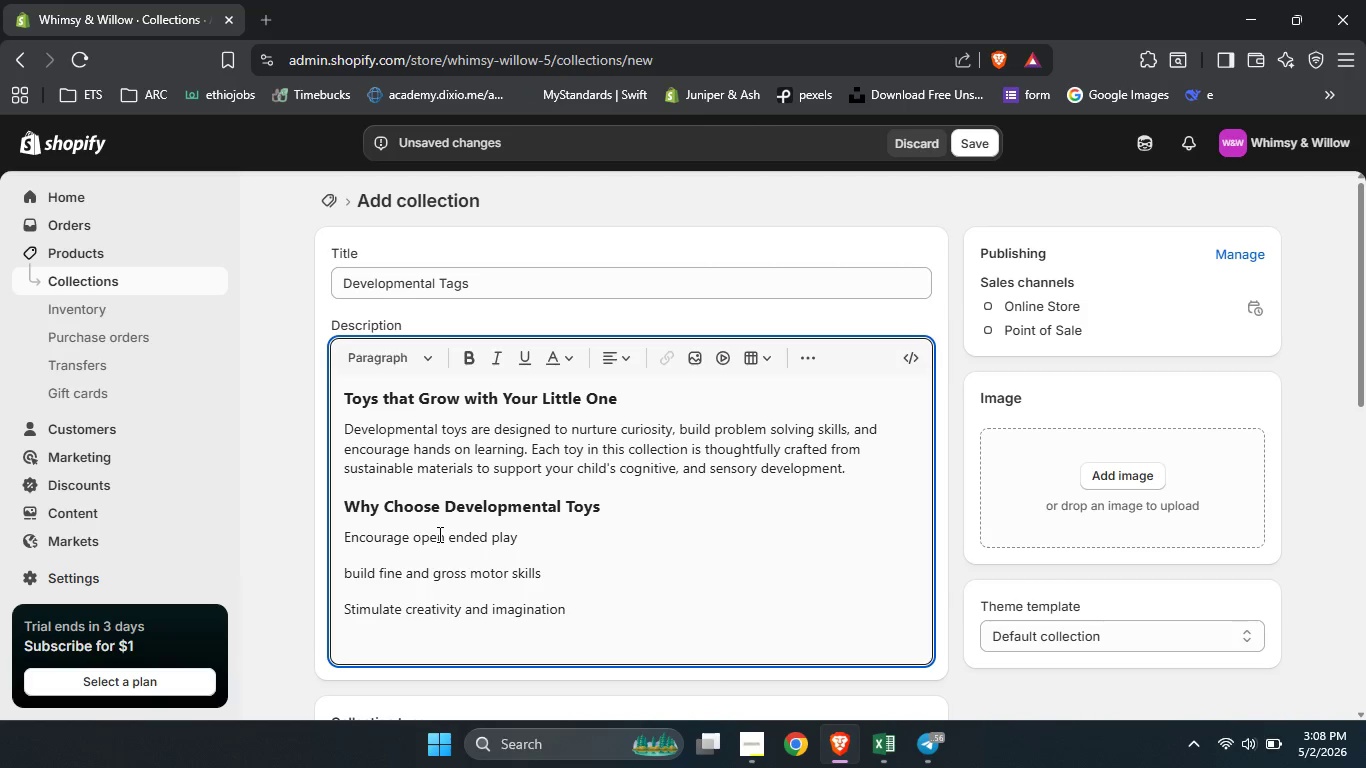 
type(Made from non-toxic )
key(Backspace)
type(, sustainal)
key(Backspace)
type(ble materials)
 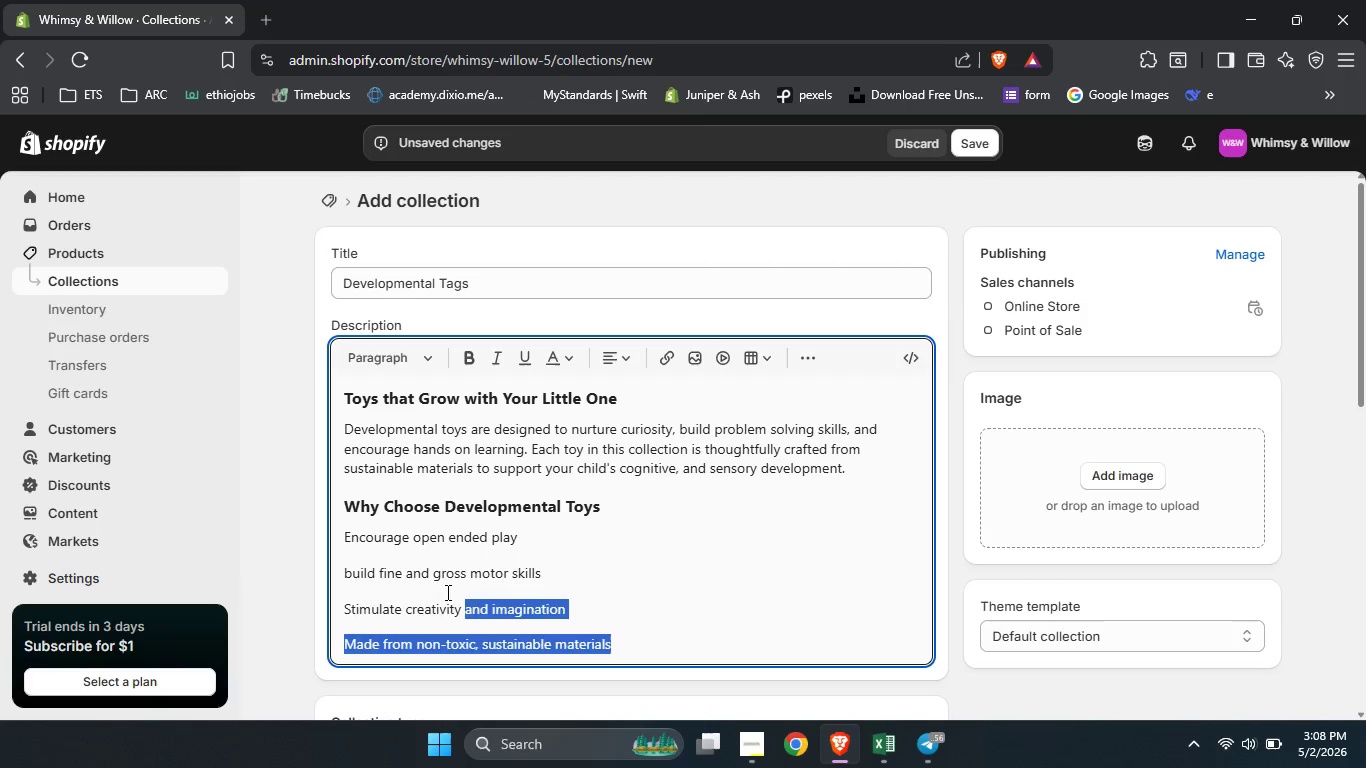 
left_click_drag(start_coordinate=[628, 641], to_coordinate=[340, 540])
 